 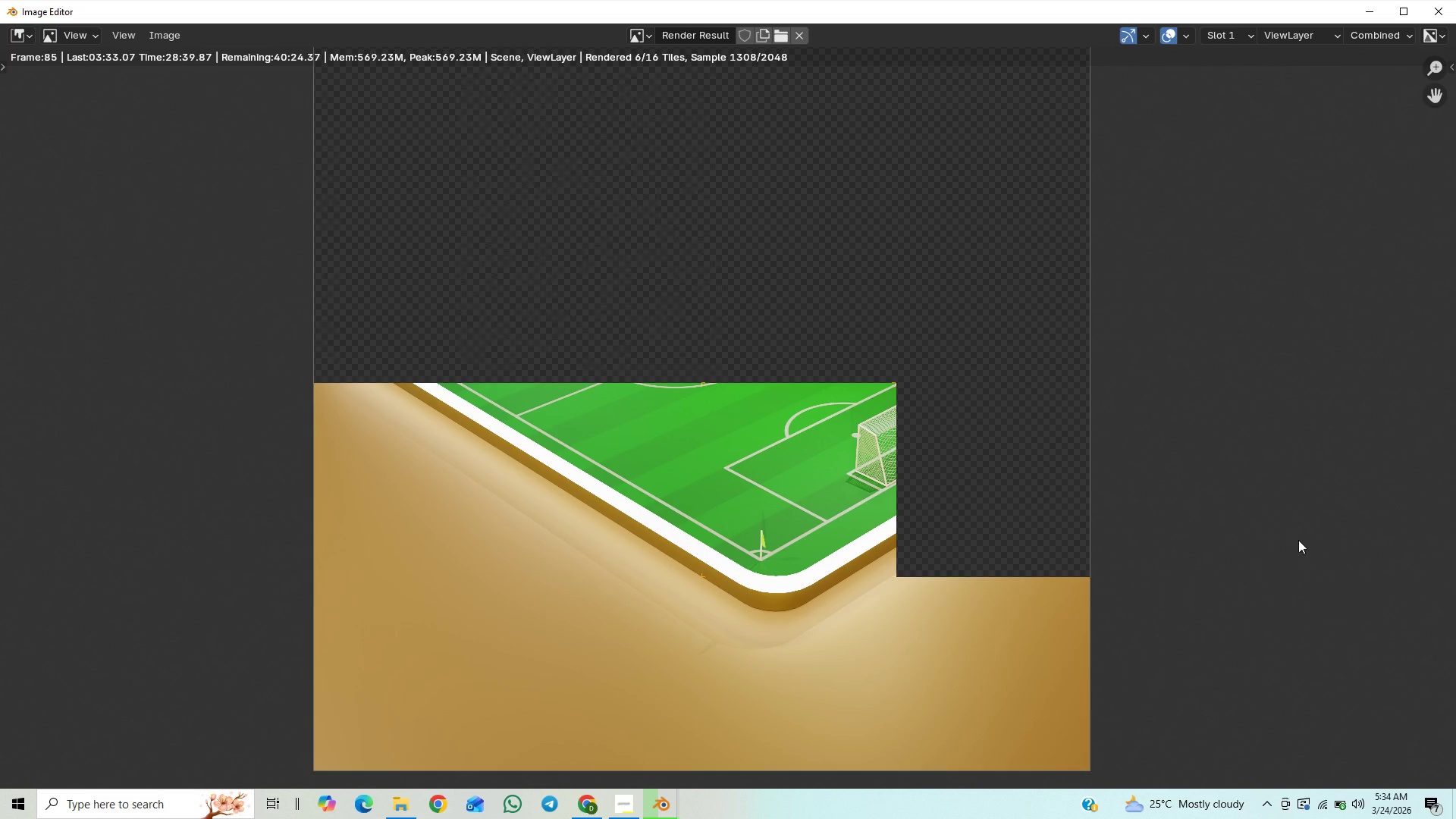 
scroll: coordinate [1279, 542], scroll_direction: down, amount: 7.0
 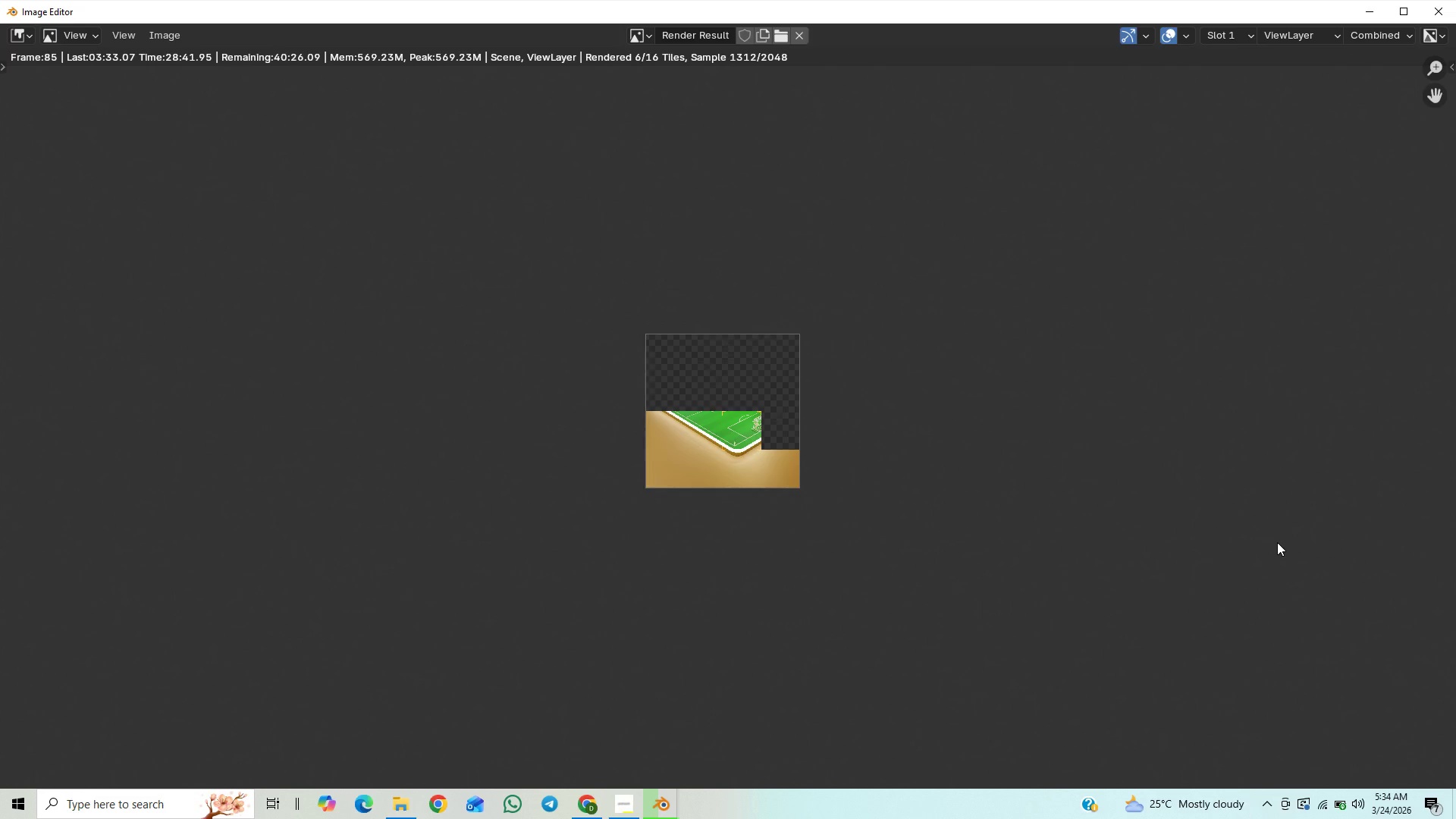 
scroll: coordinate [1277, 542], scroll_direction: up, amount: 11.0
 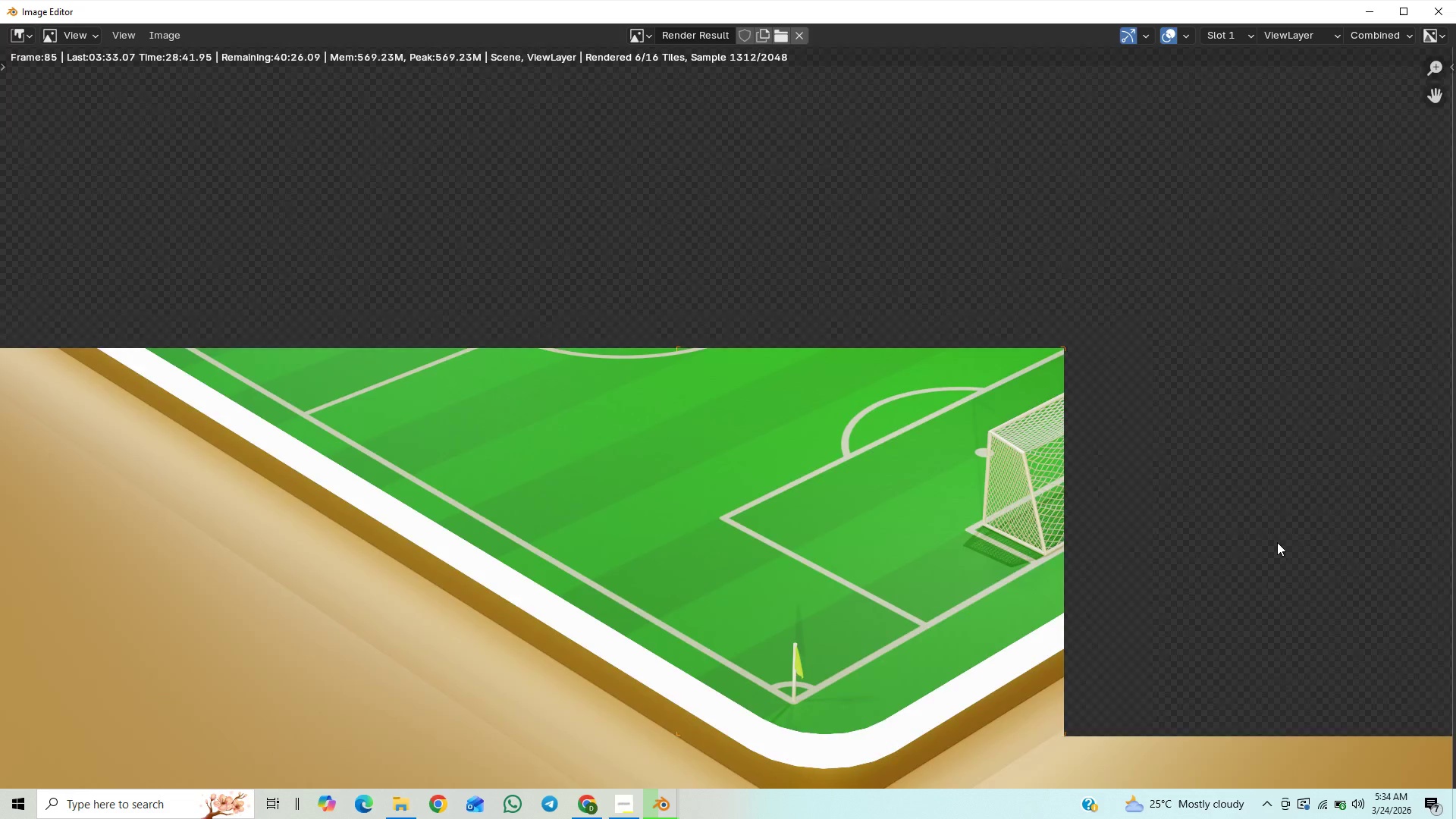 
scroll: coordinate [1277, 542], scroll_direction: down, amount: 16.0
 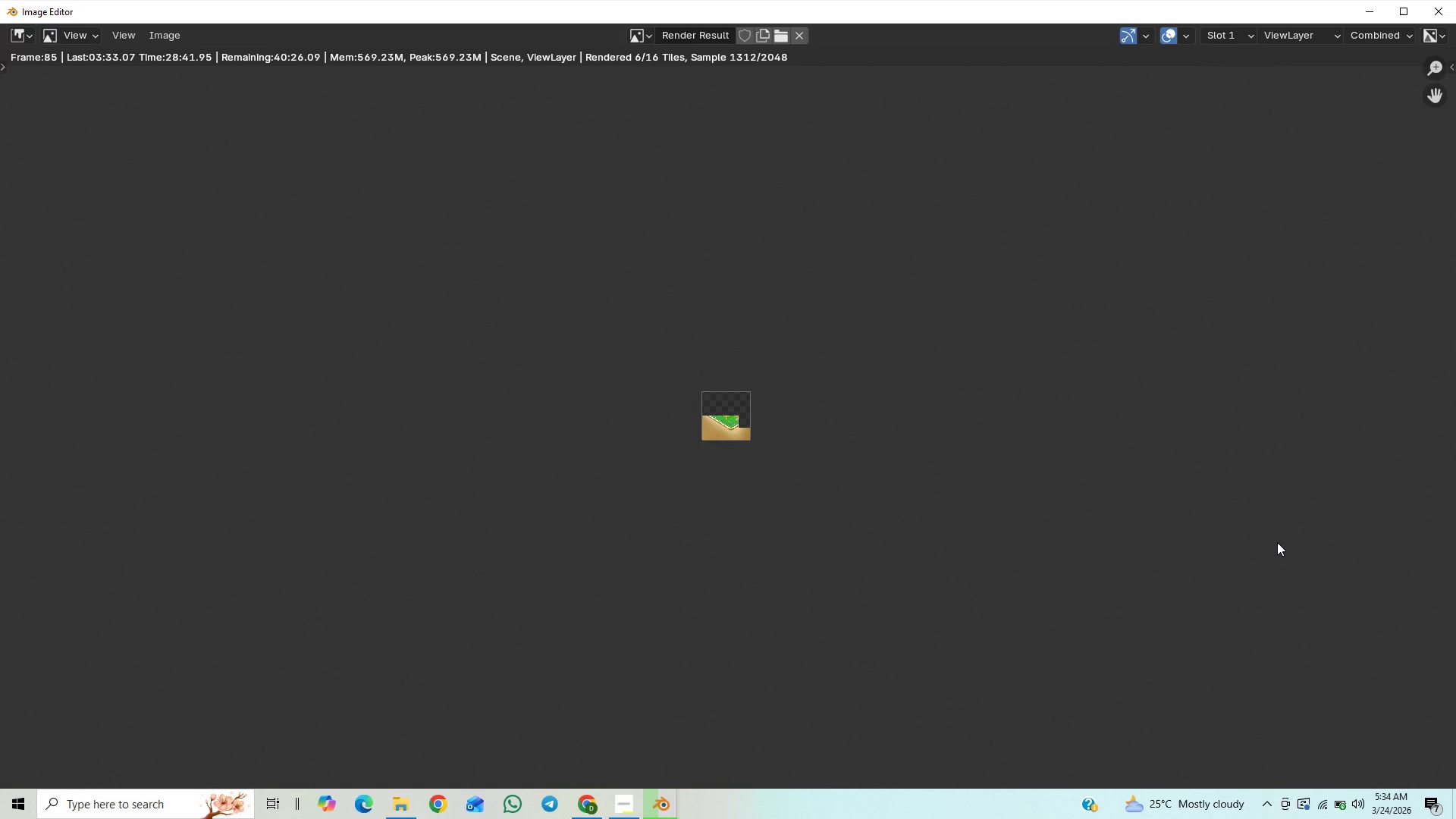 
scroll: coordinate [1277, 542], scroll_direction: up, amount: 7.0
 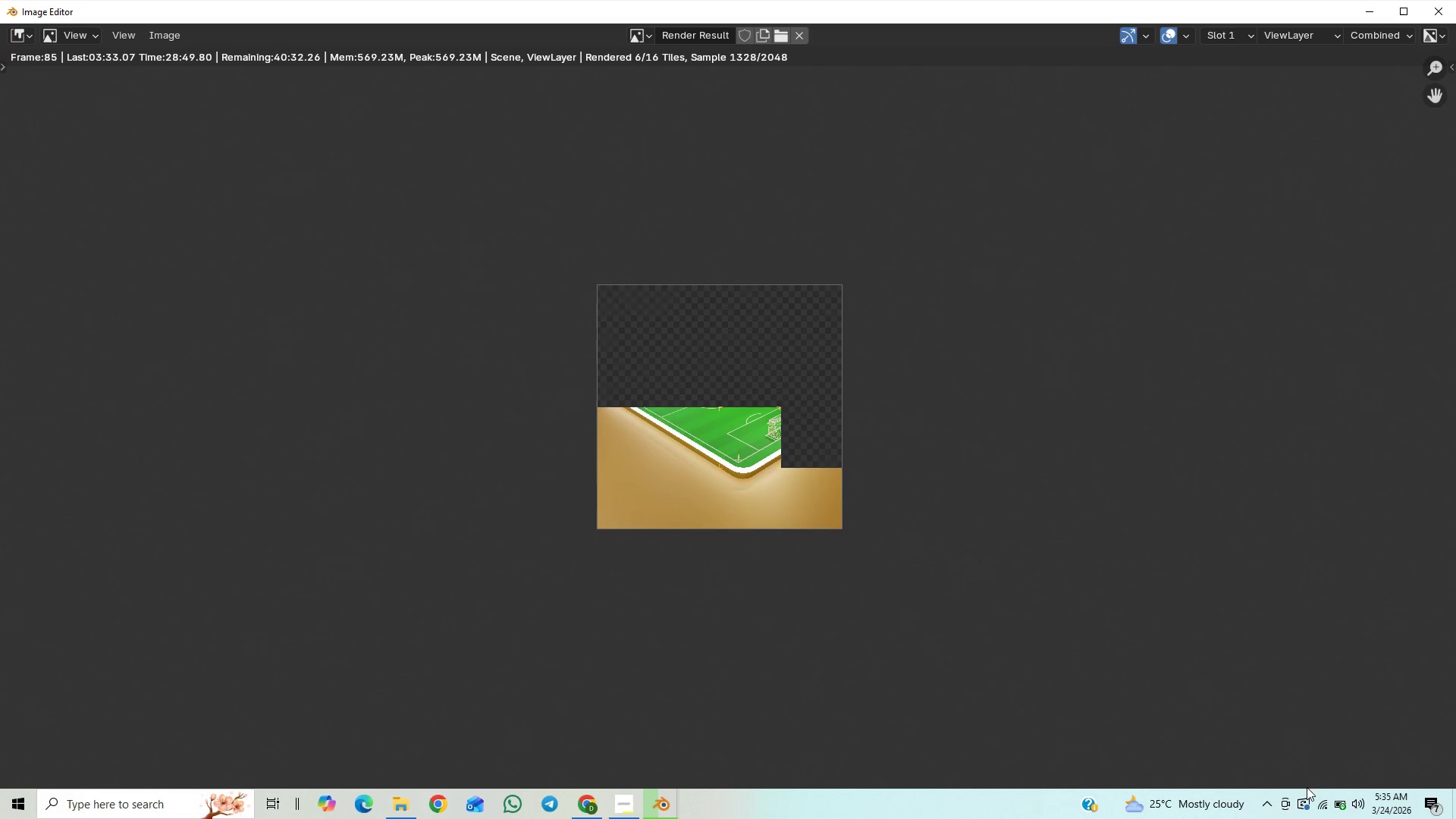 
left_click([1340, 802])
 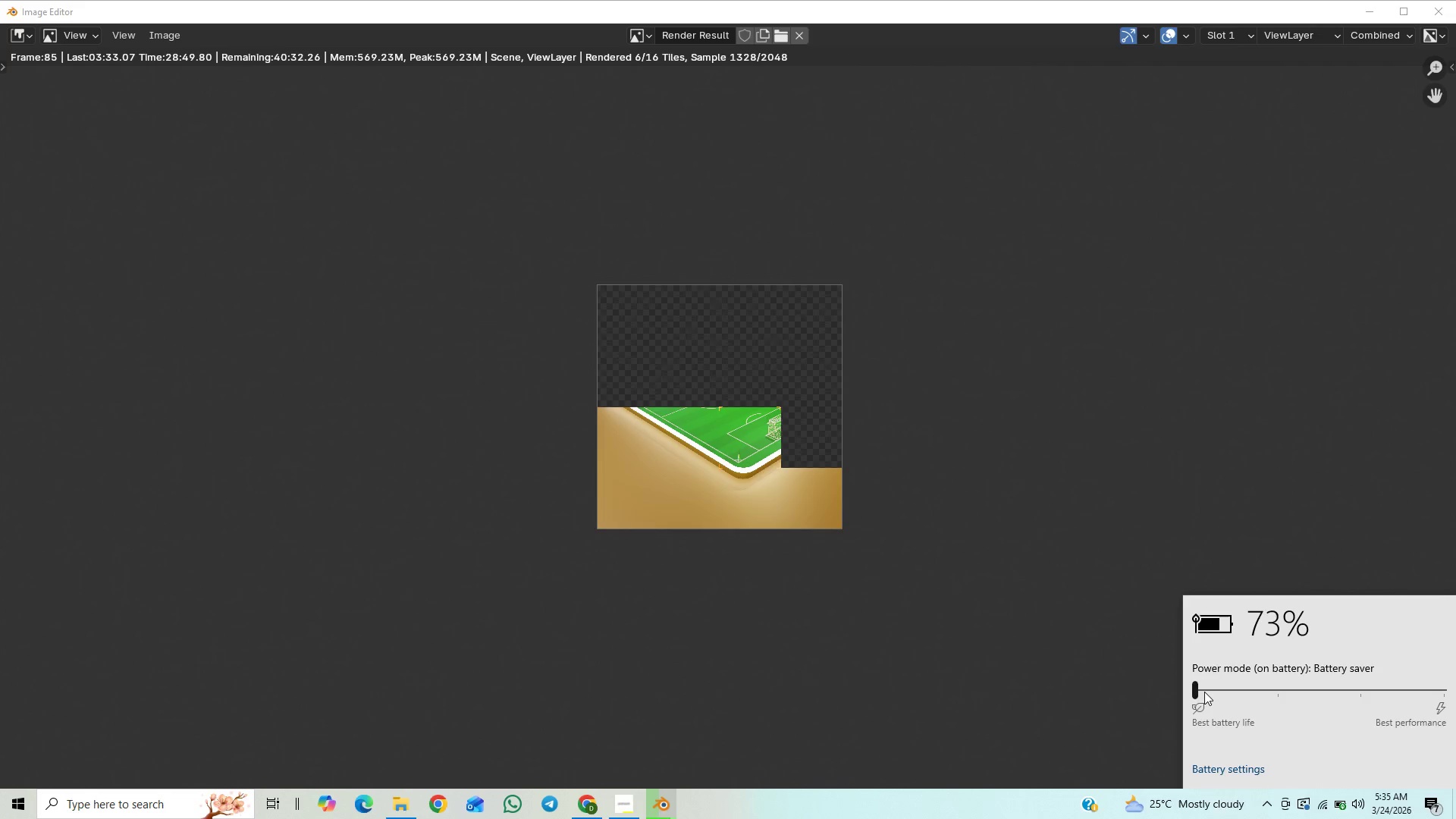 
left_click_drag(start_coordinate=[1204, 692], to_coordinate=[1446, 691])
 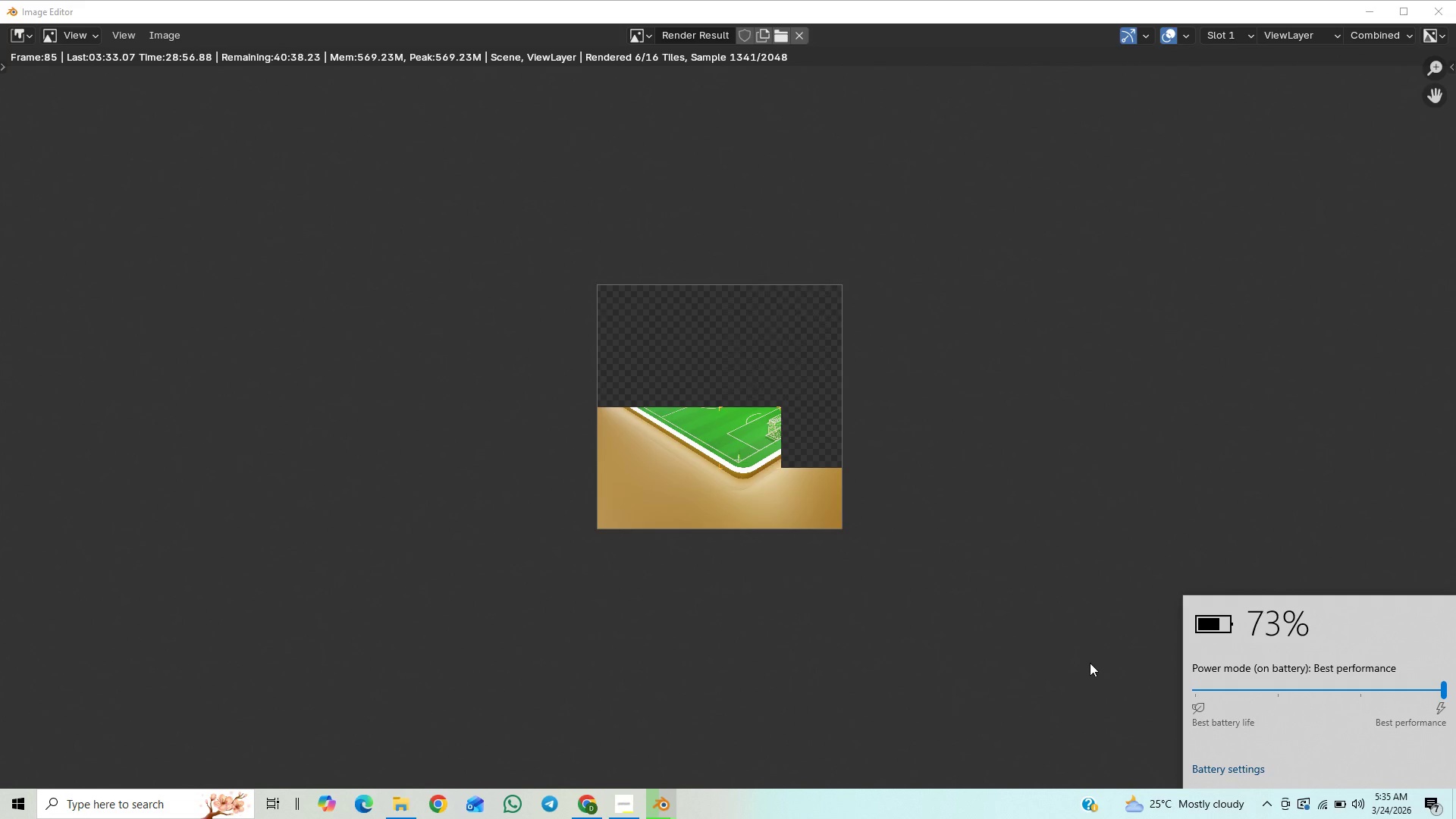 
left_click([1090, 663])
 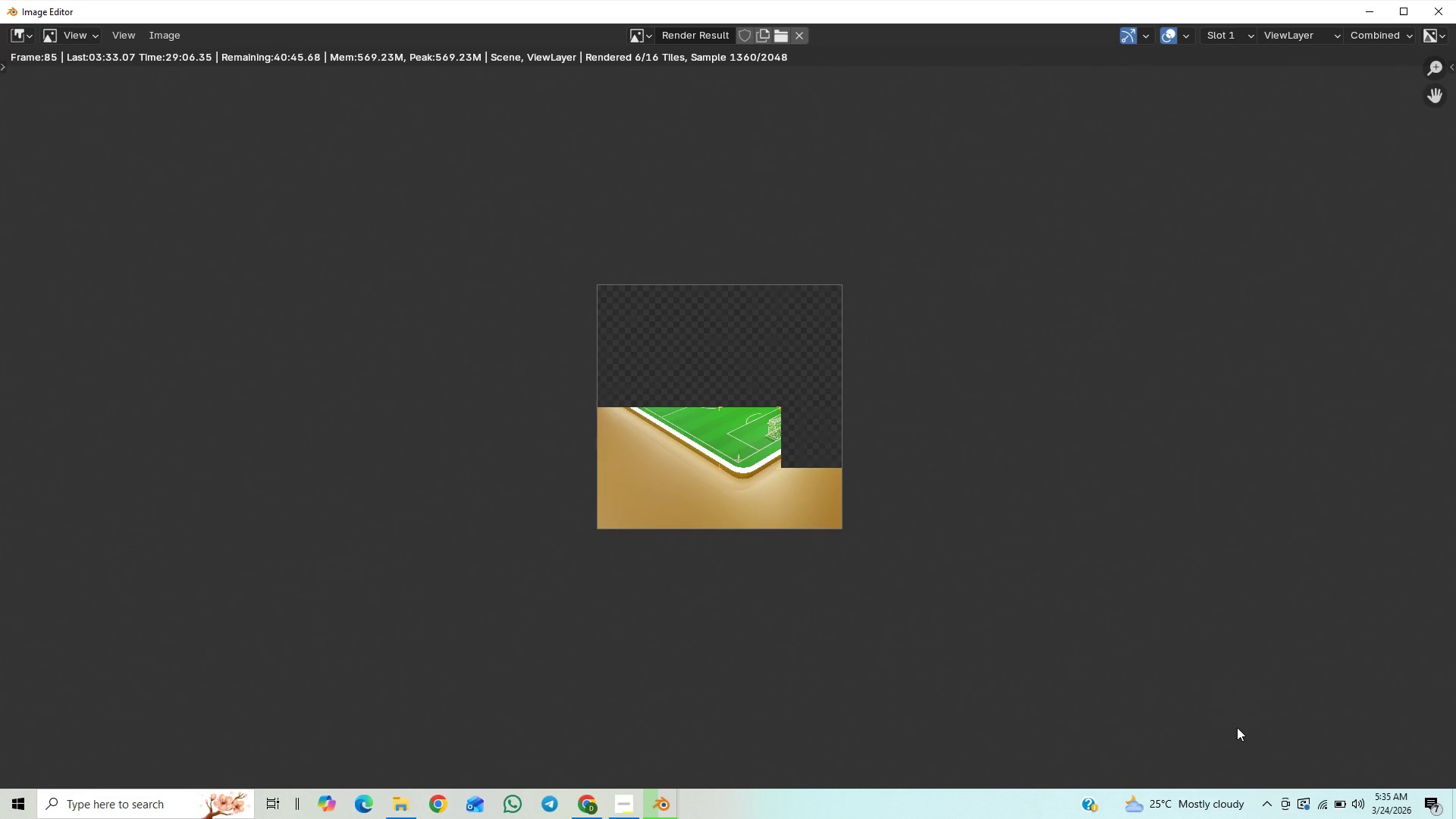 
wait(17.31)
 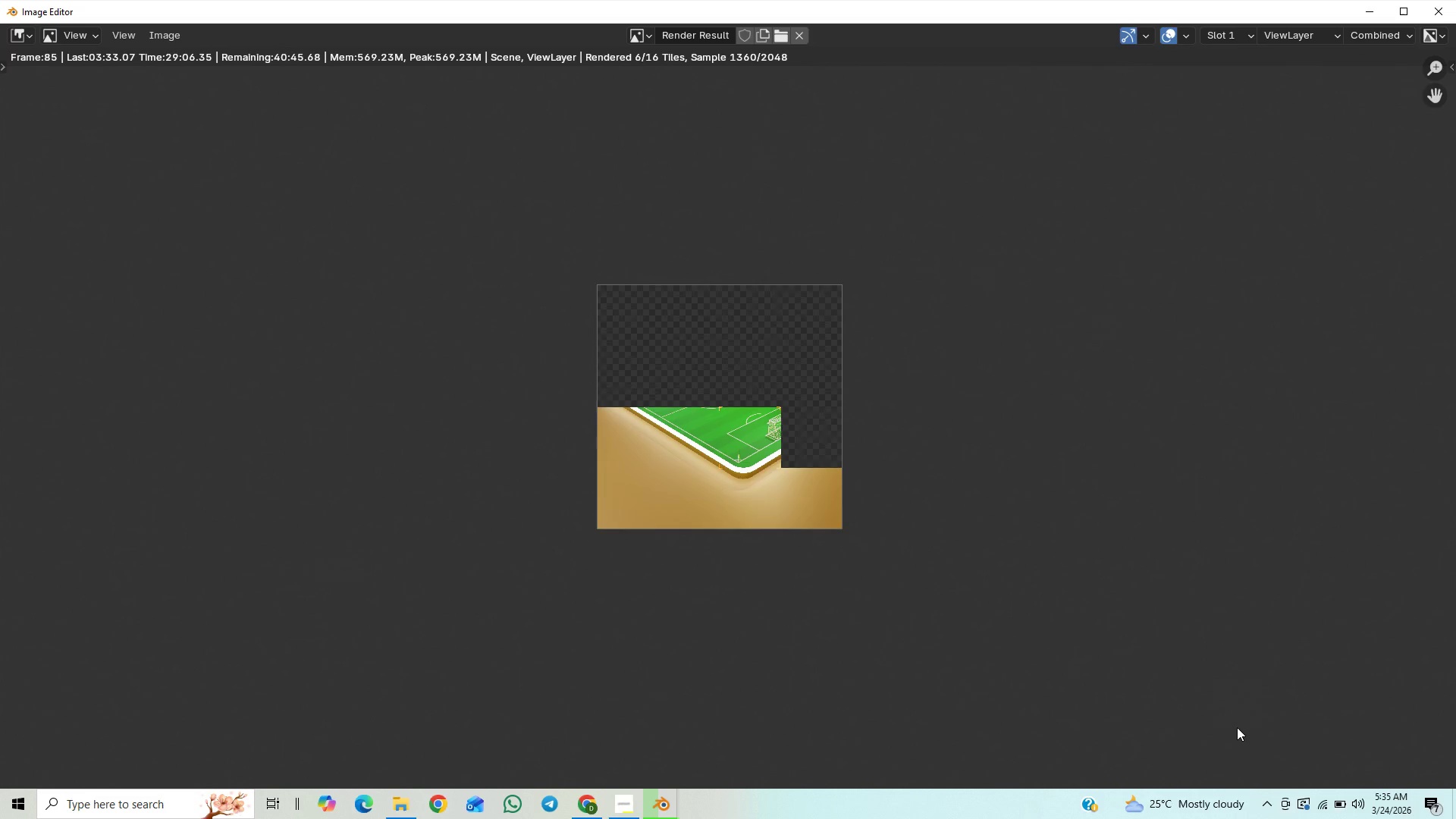 
left_click([1337, 808])
 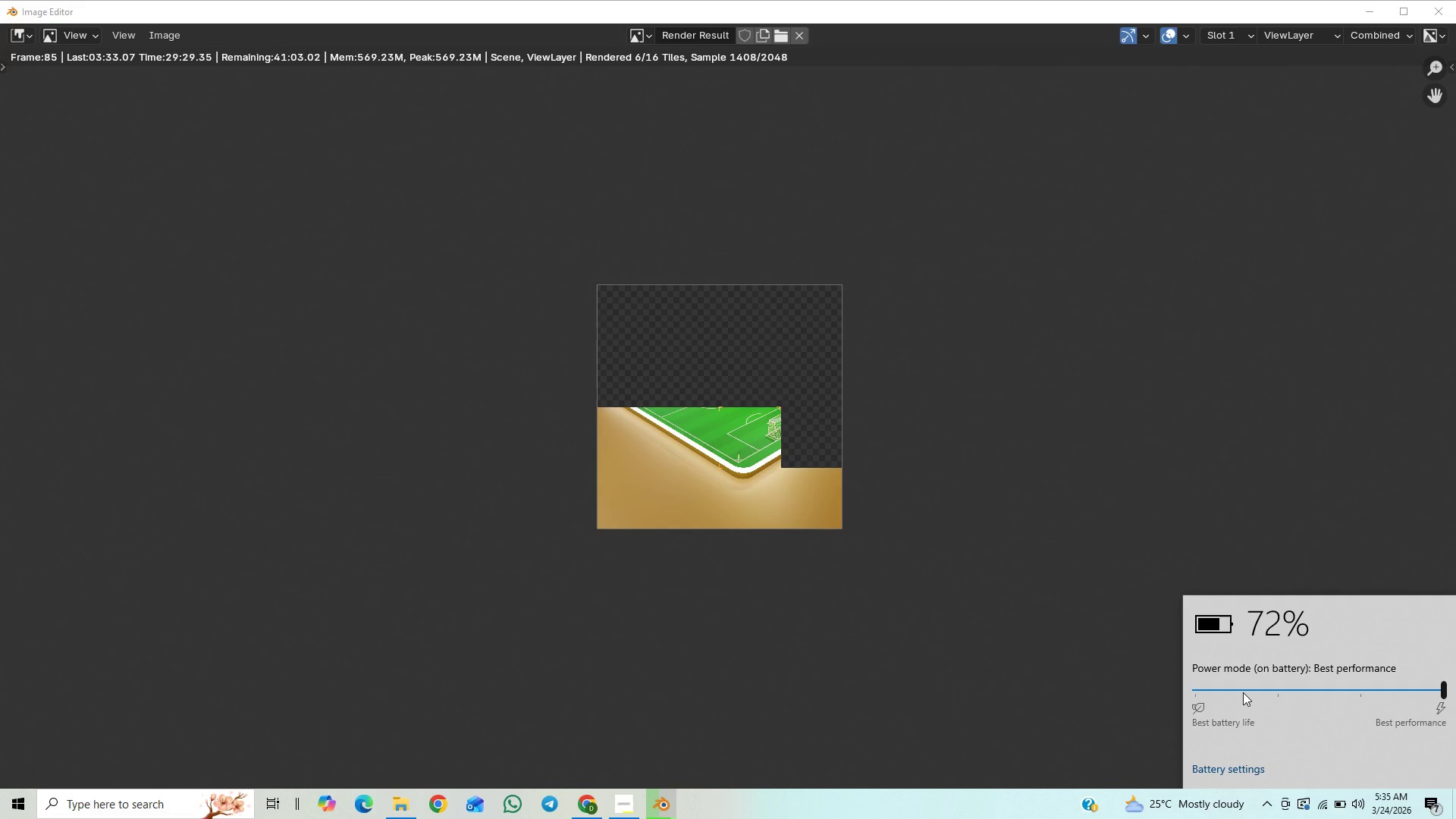 
wait(22.05)
 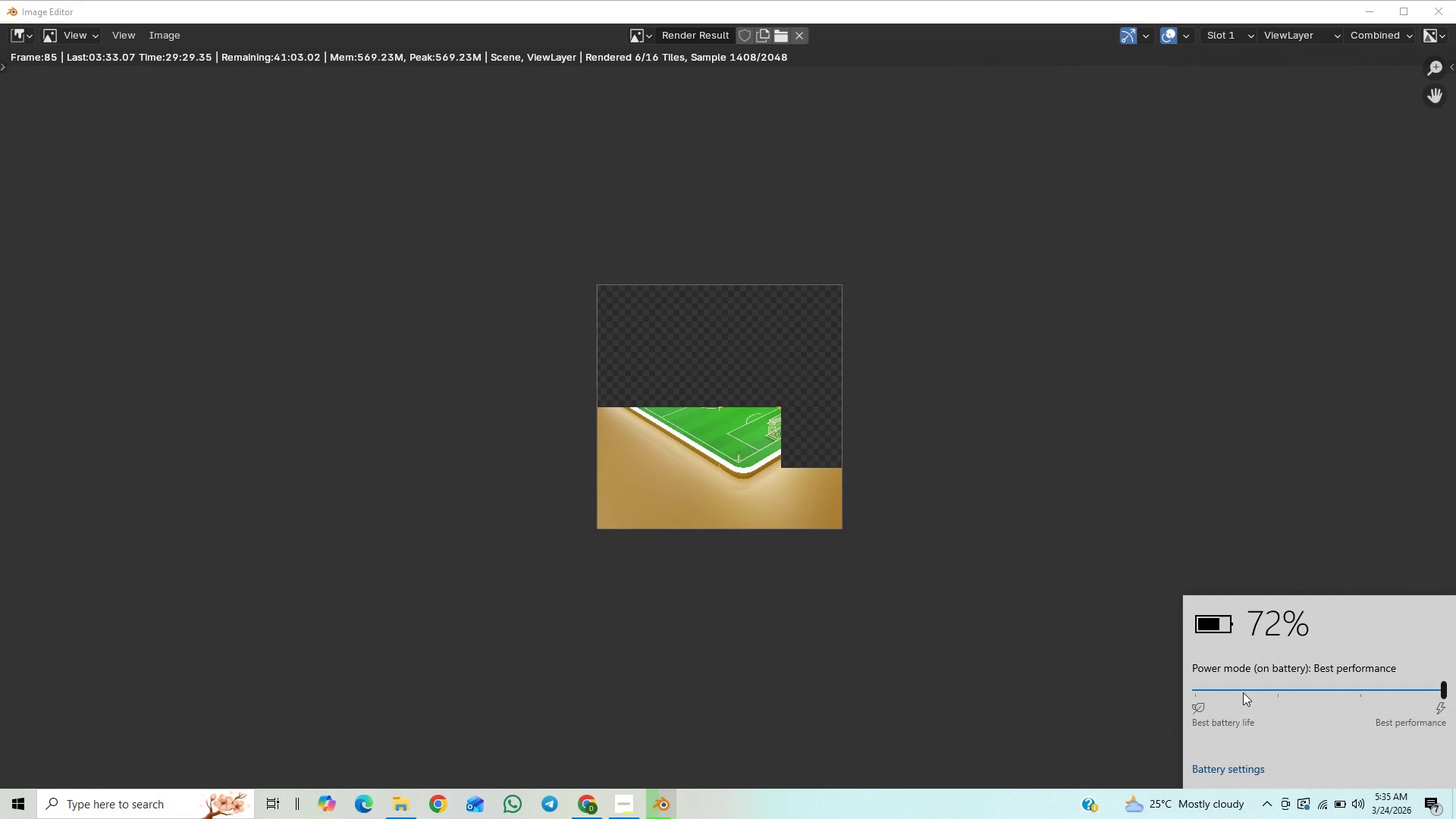 
left_click_drag(start_coordinate=[1243, 692], to_coordinate=[1116, 717])
 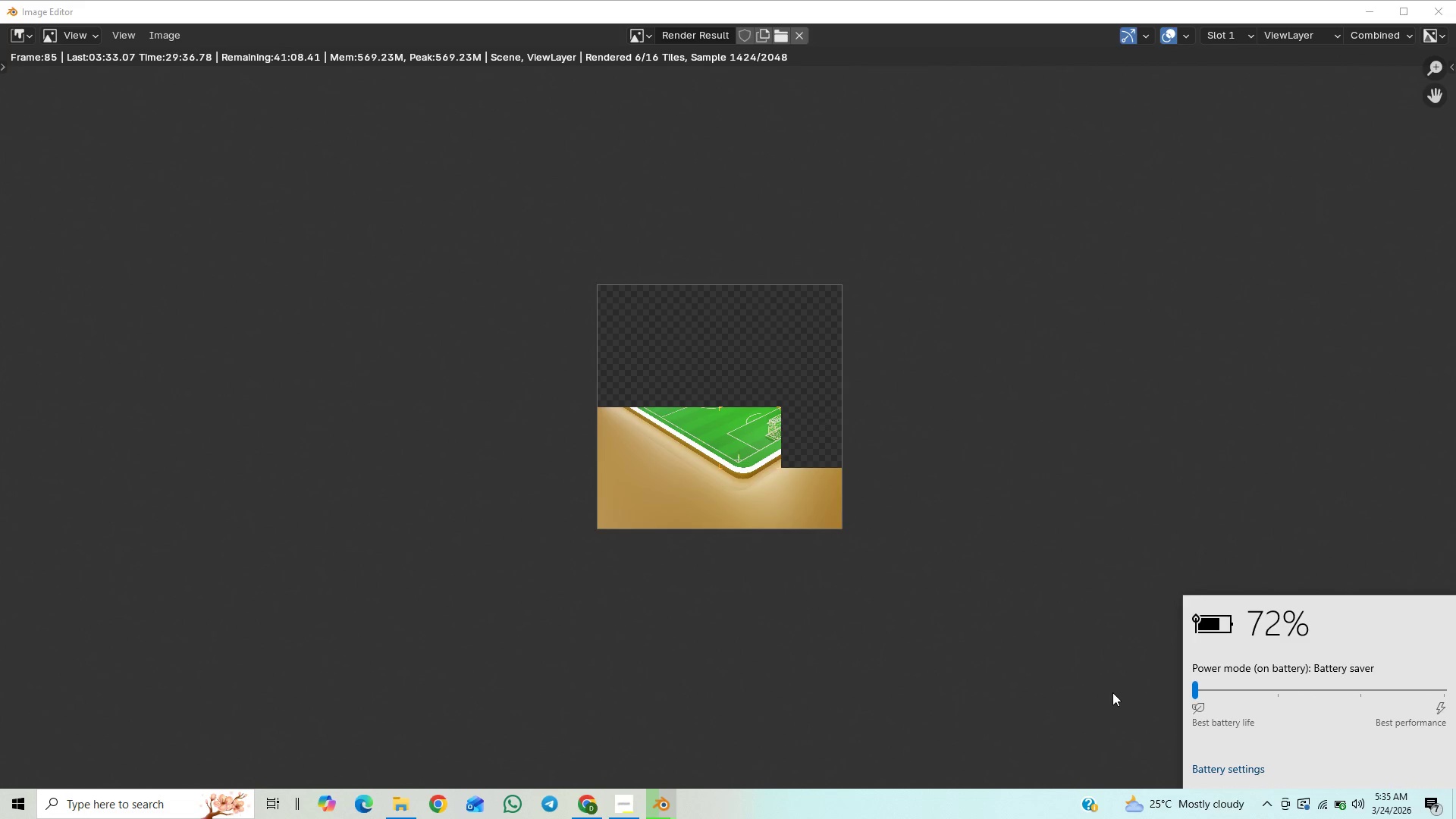 
left_click([1112, 691])
 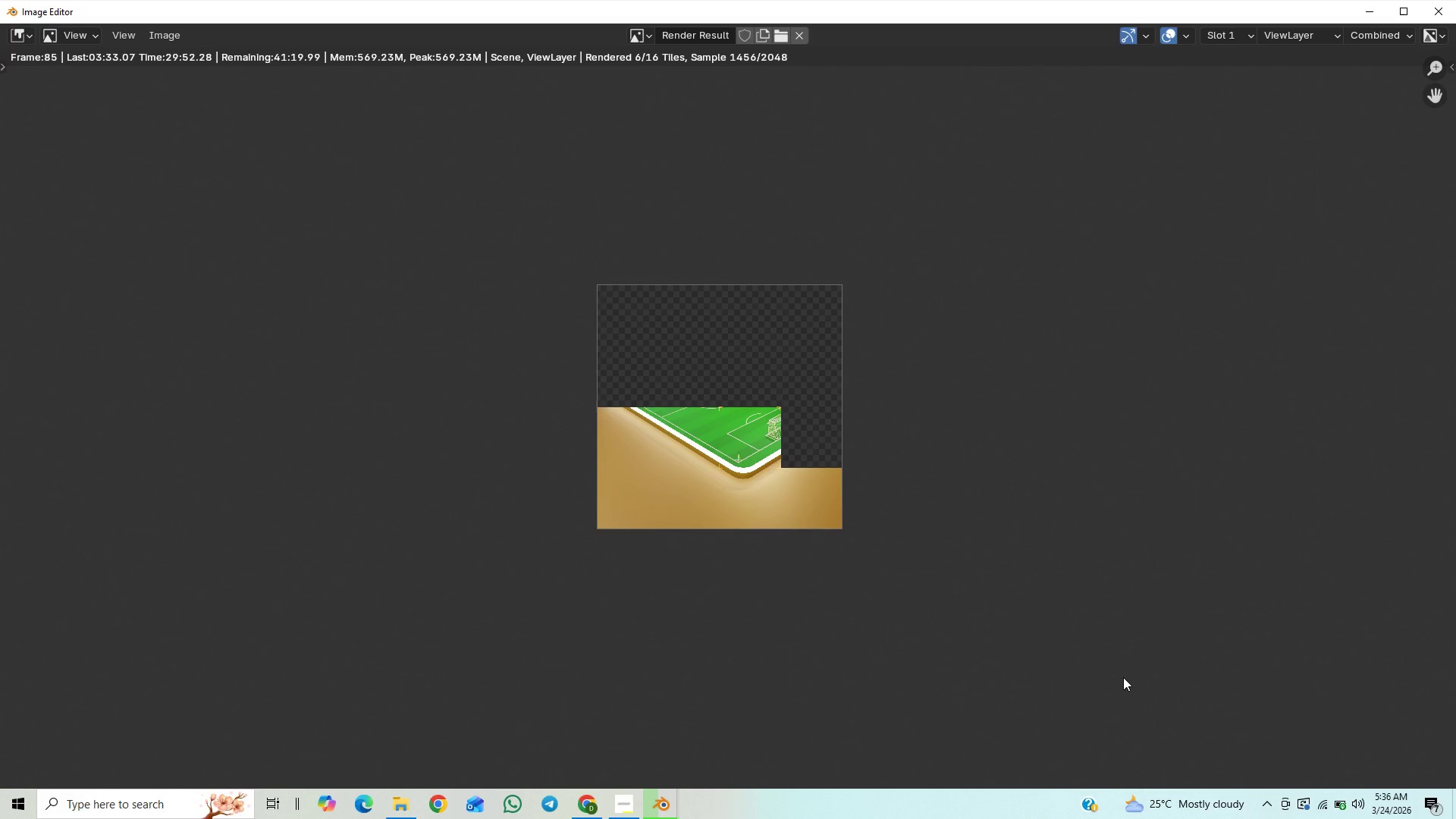 
wait(21.0)
 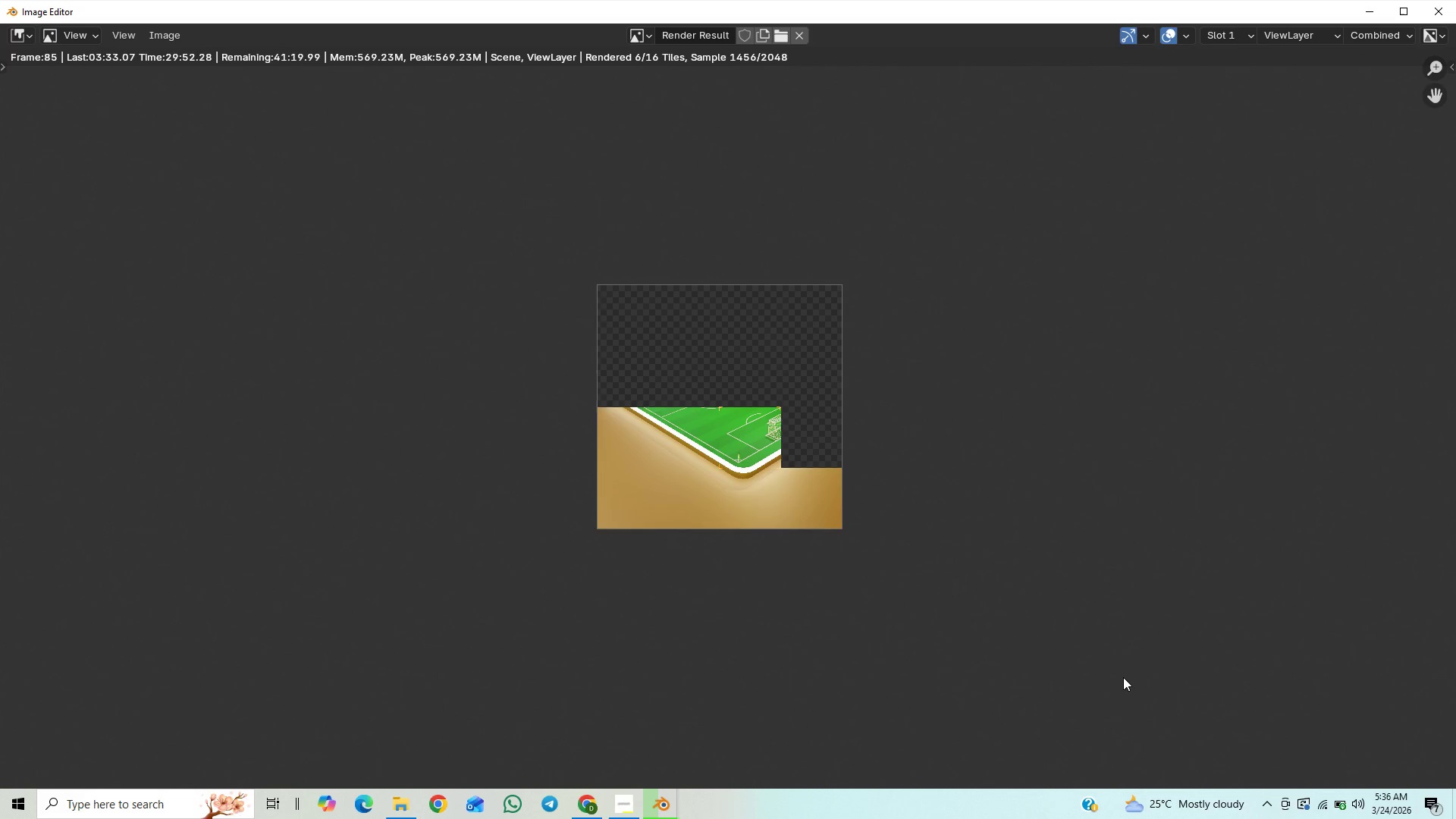 
scroll: coordinate [1123, 677], scroll_direction: up, amount: 9.0
 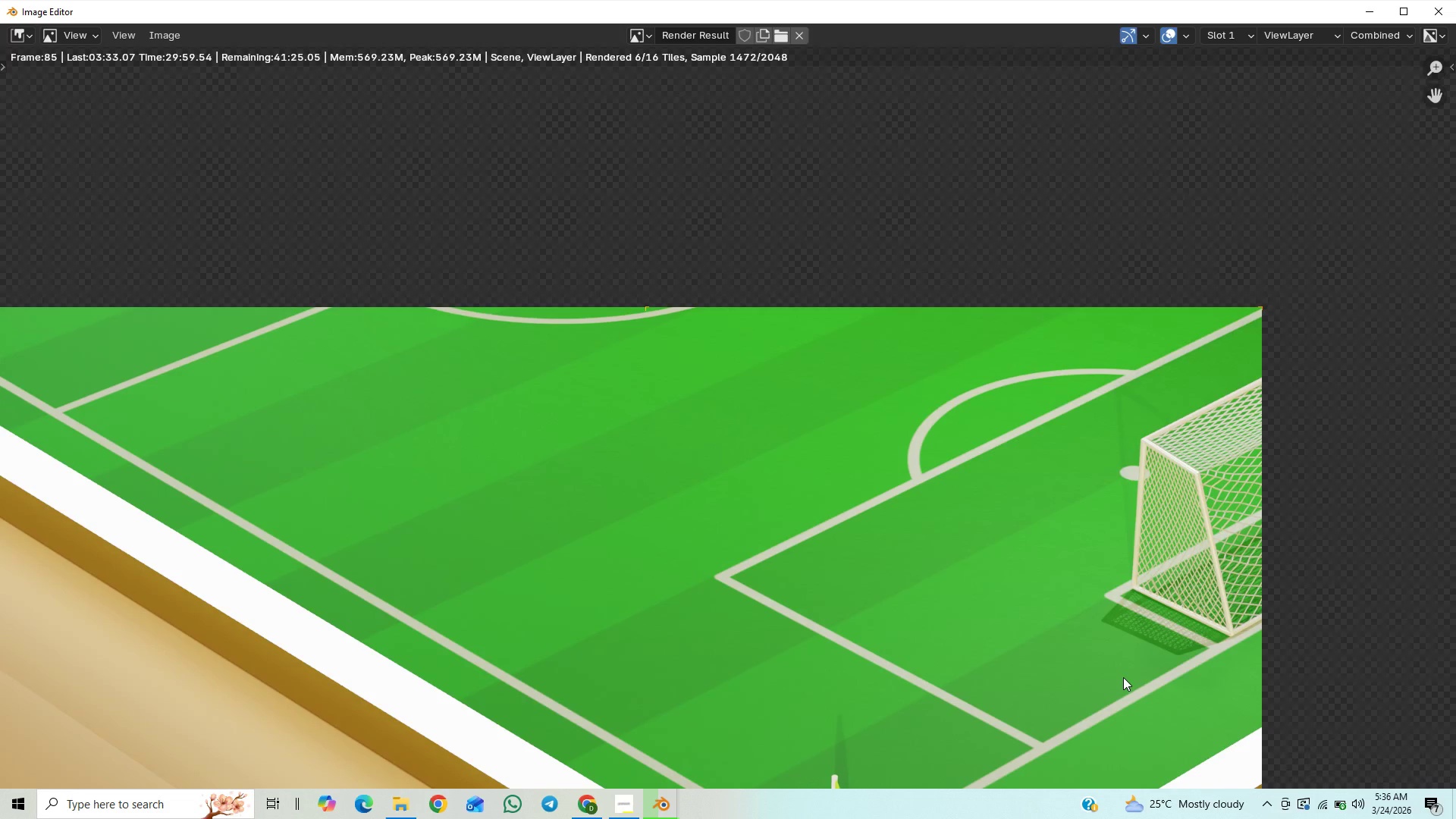 
scroll: coordinate [1123, 677], scroll_direction: down, amount: 11.0
 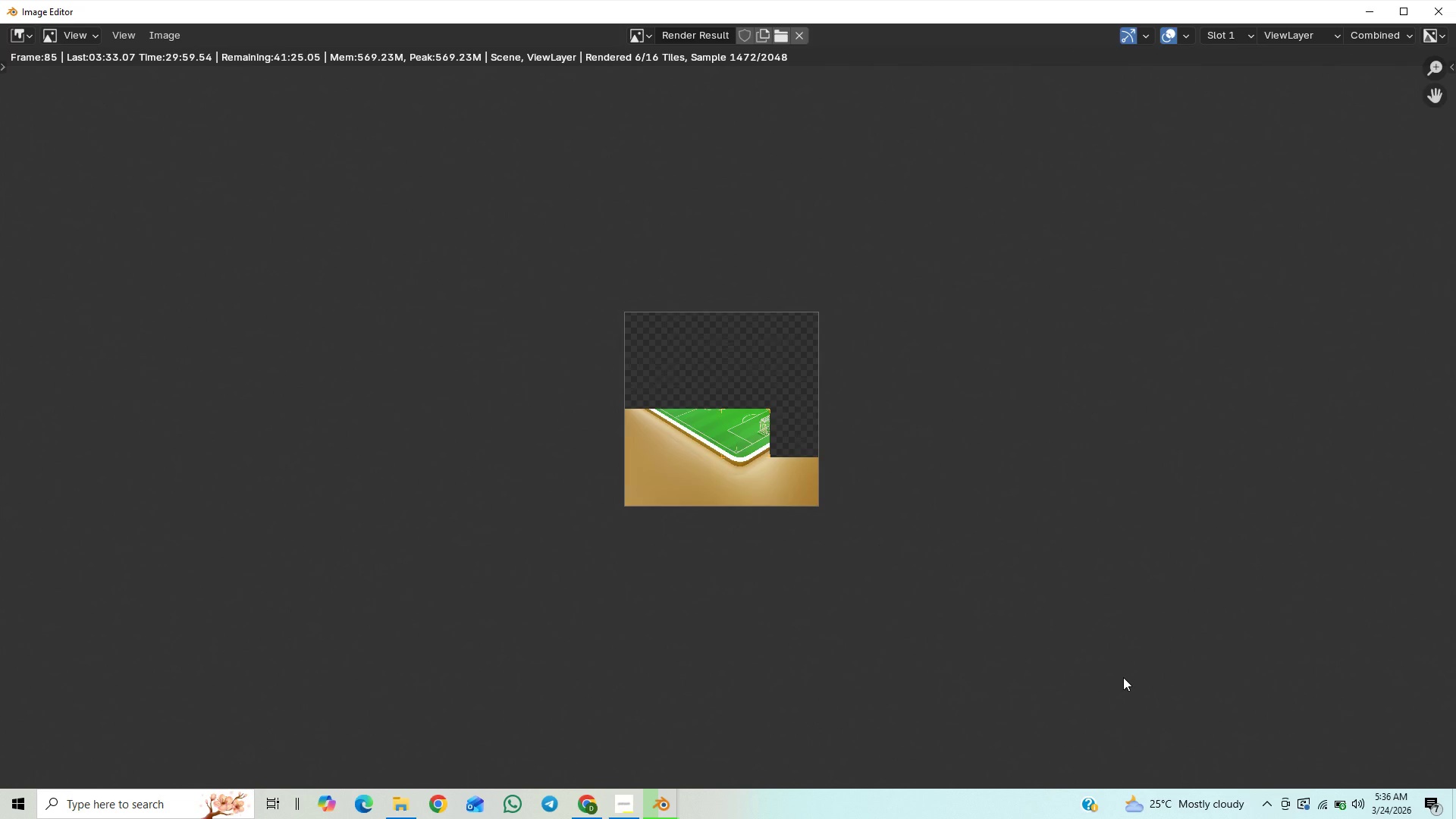 
scroll: coordinate [1123, 677], scroll_direction: up, amount: 7.0
 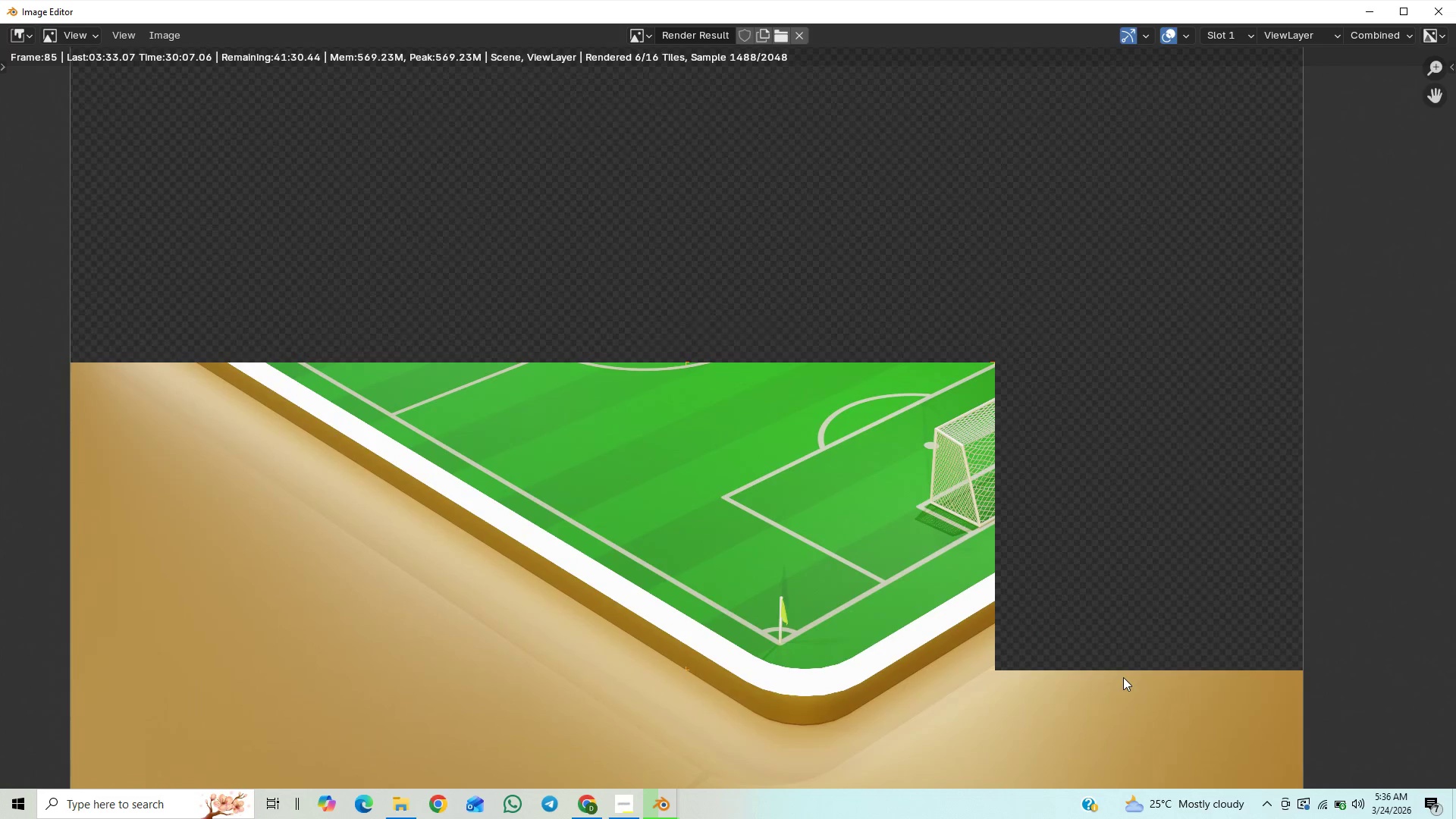 
scroll: coordinate [1123, 677], scroll_direction: down, amount: 7.0
 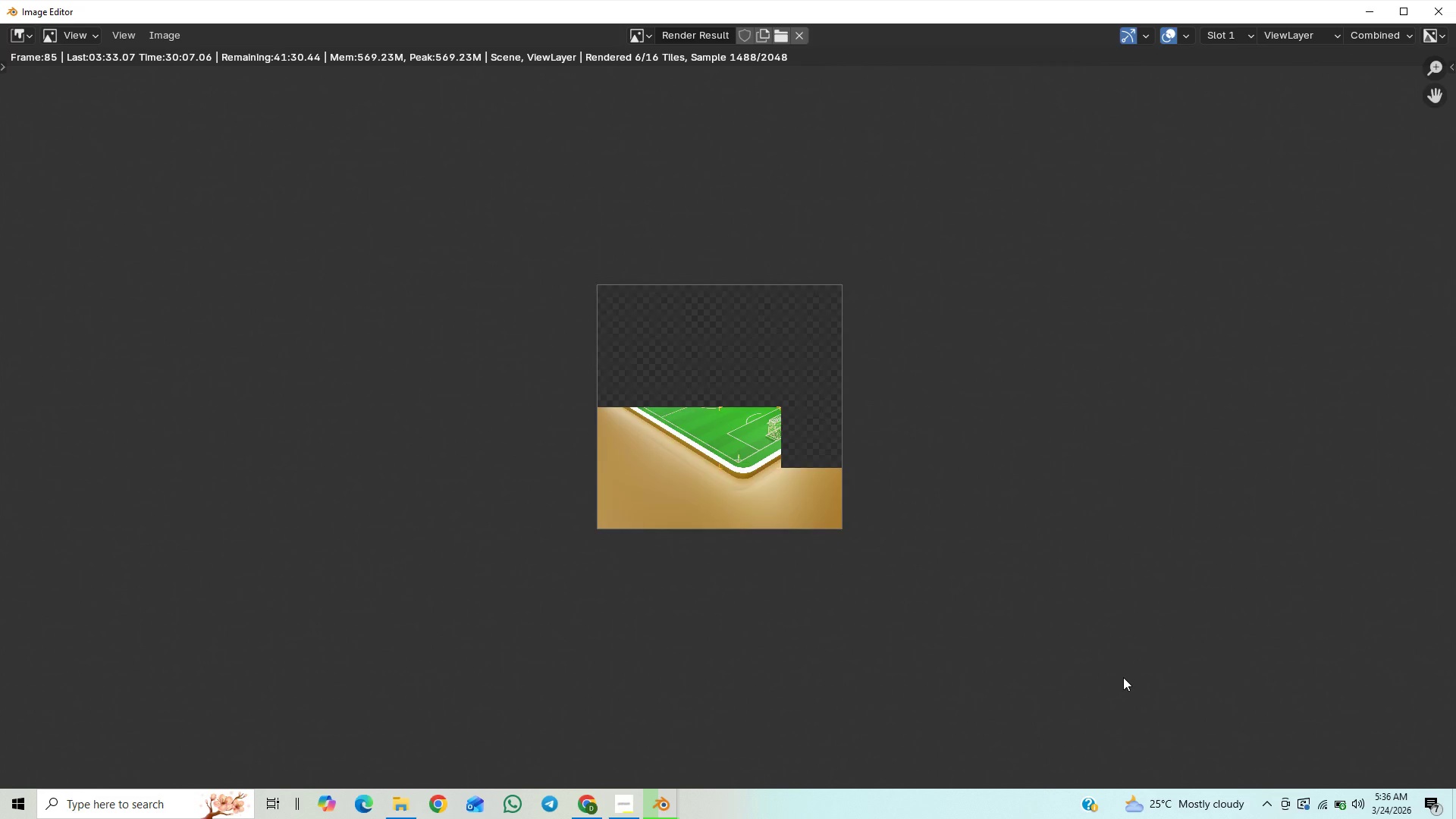 
scroll: coordinate [1123, 677], scroll_direction: up, amount: 3.0
 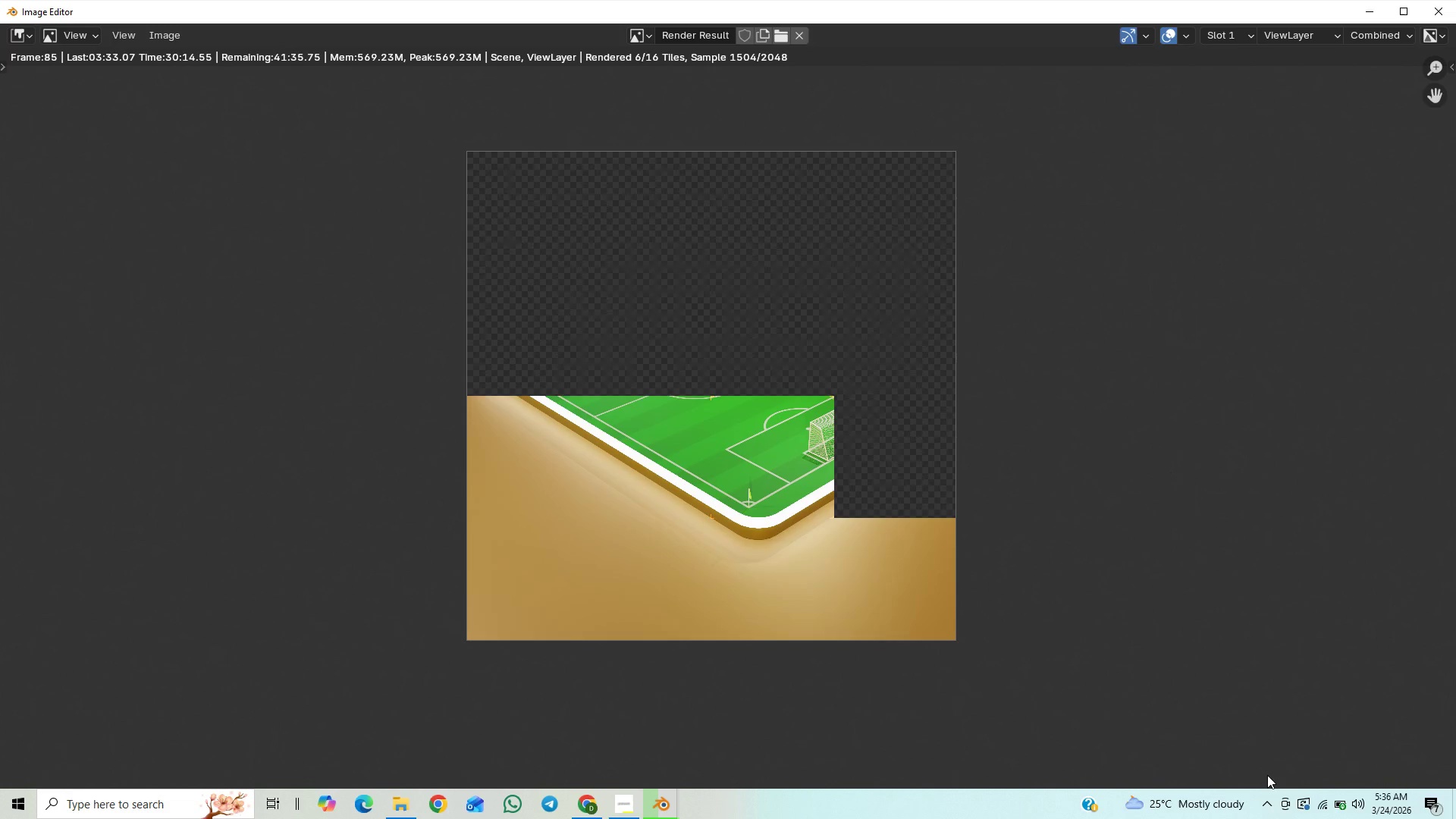 
mouse_move([1315, 815])
 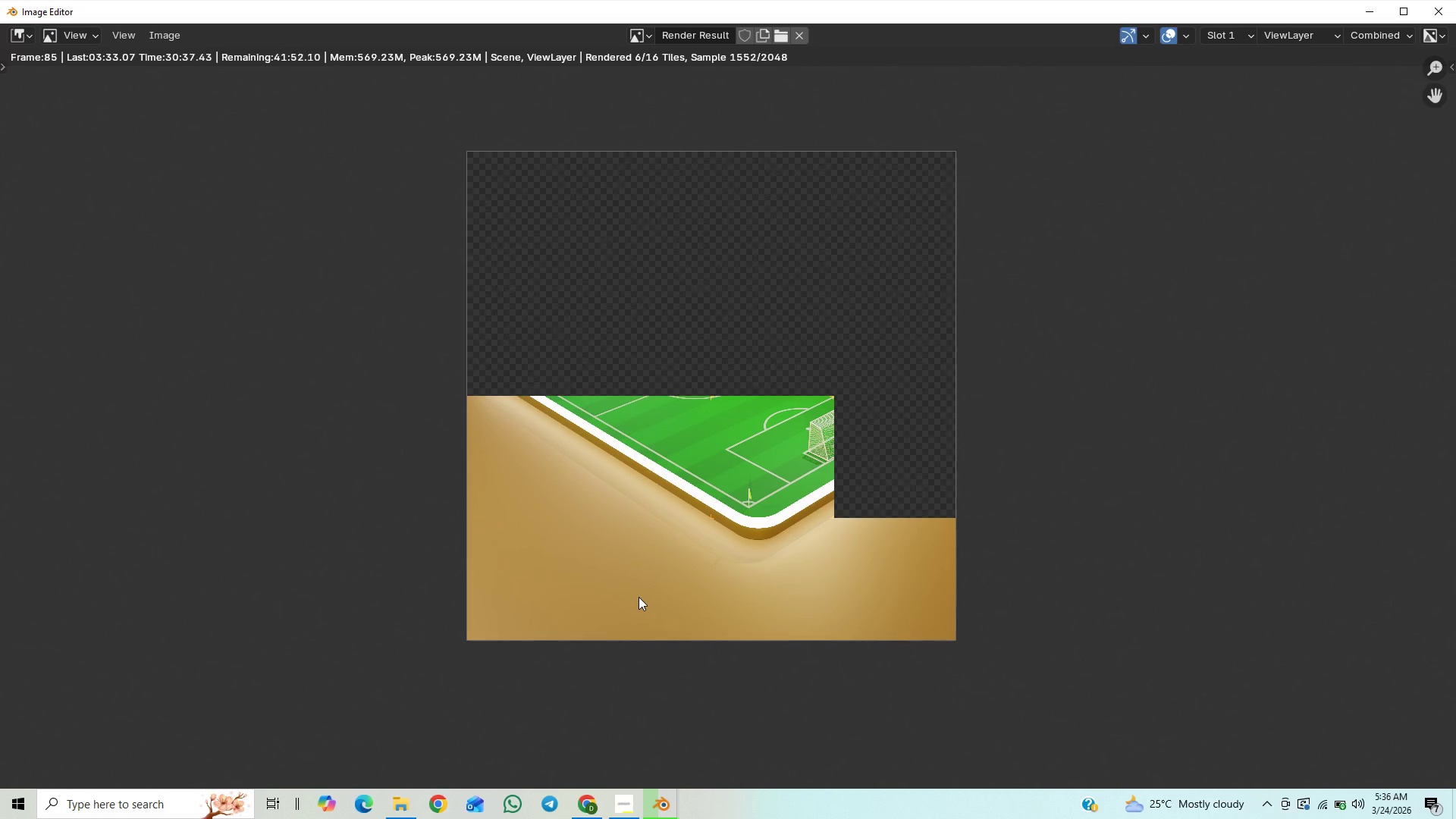 
wait(24.25)
 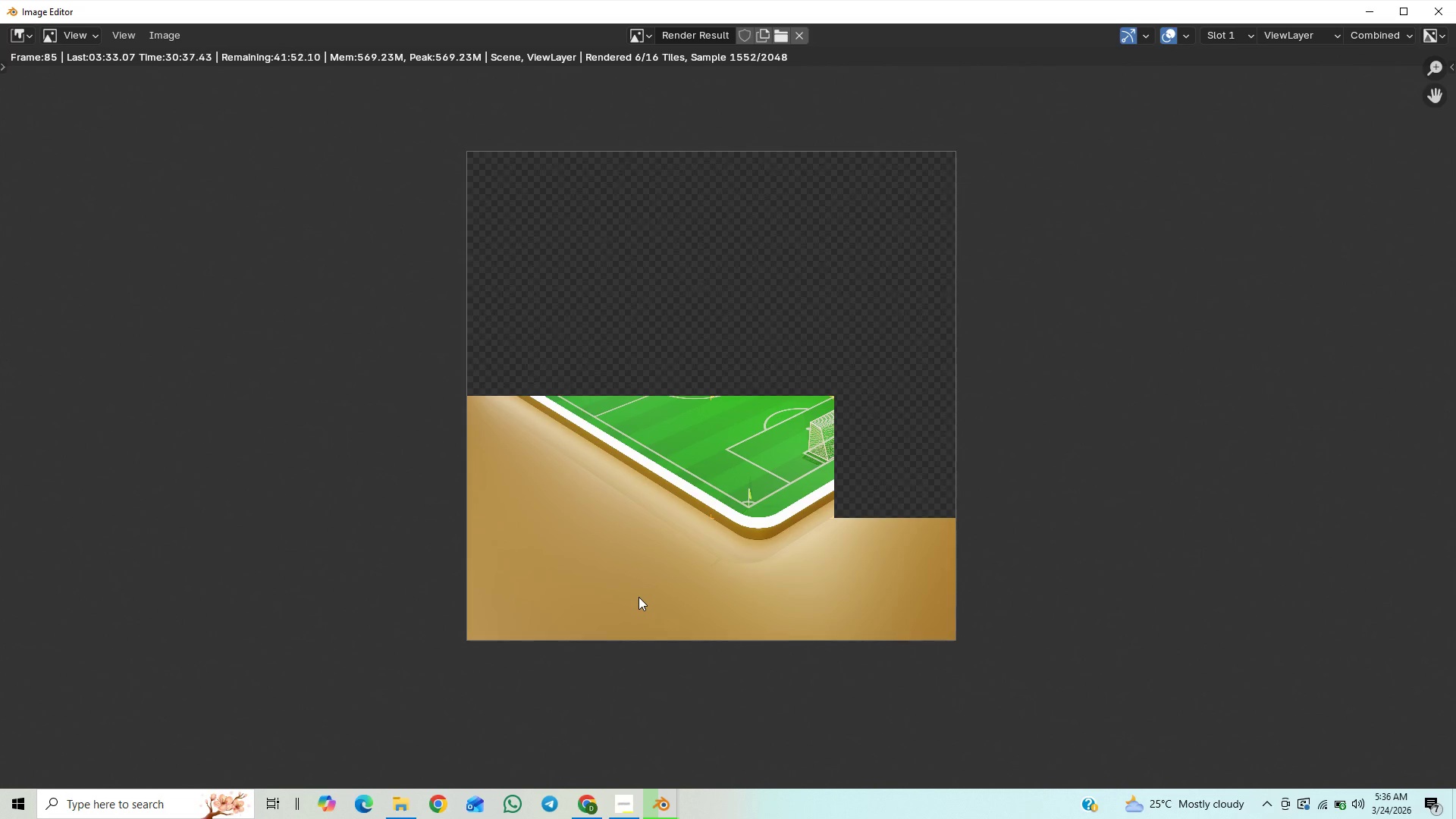 
mouse_move([1313, 783])
 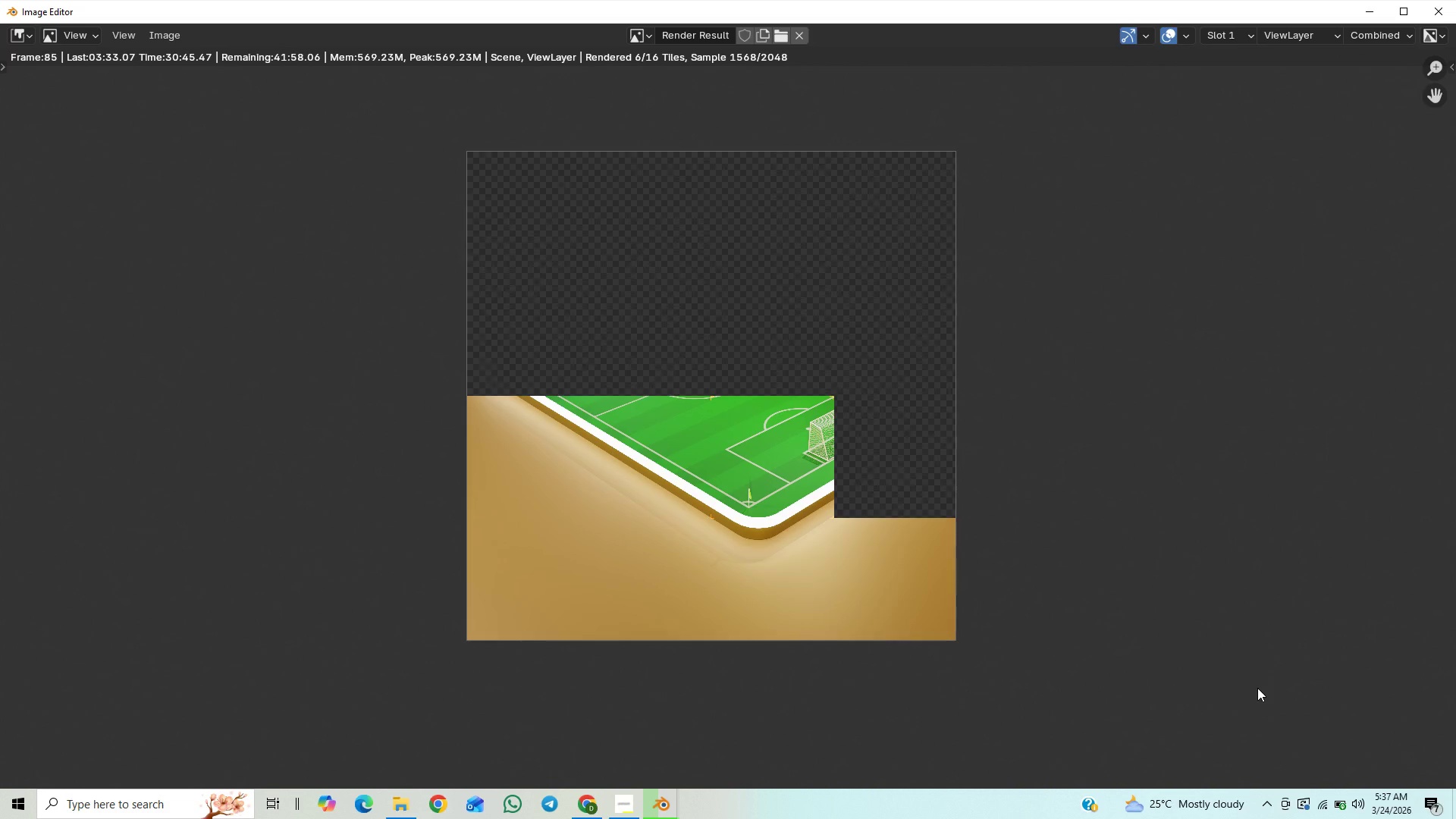 
wait(6.38)
 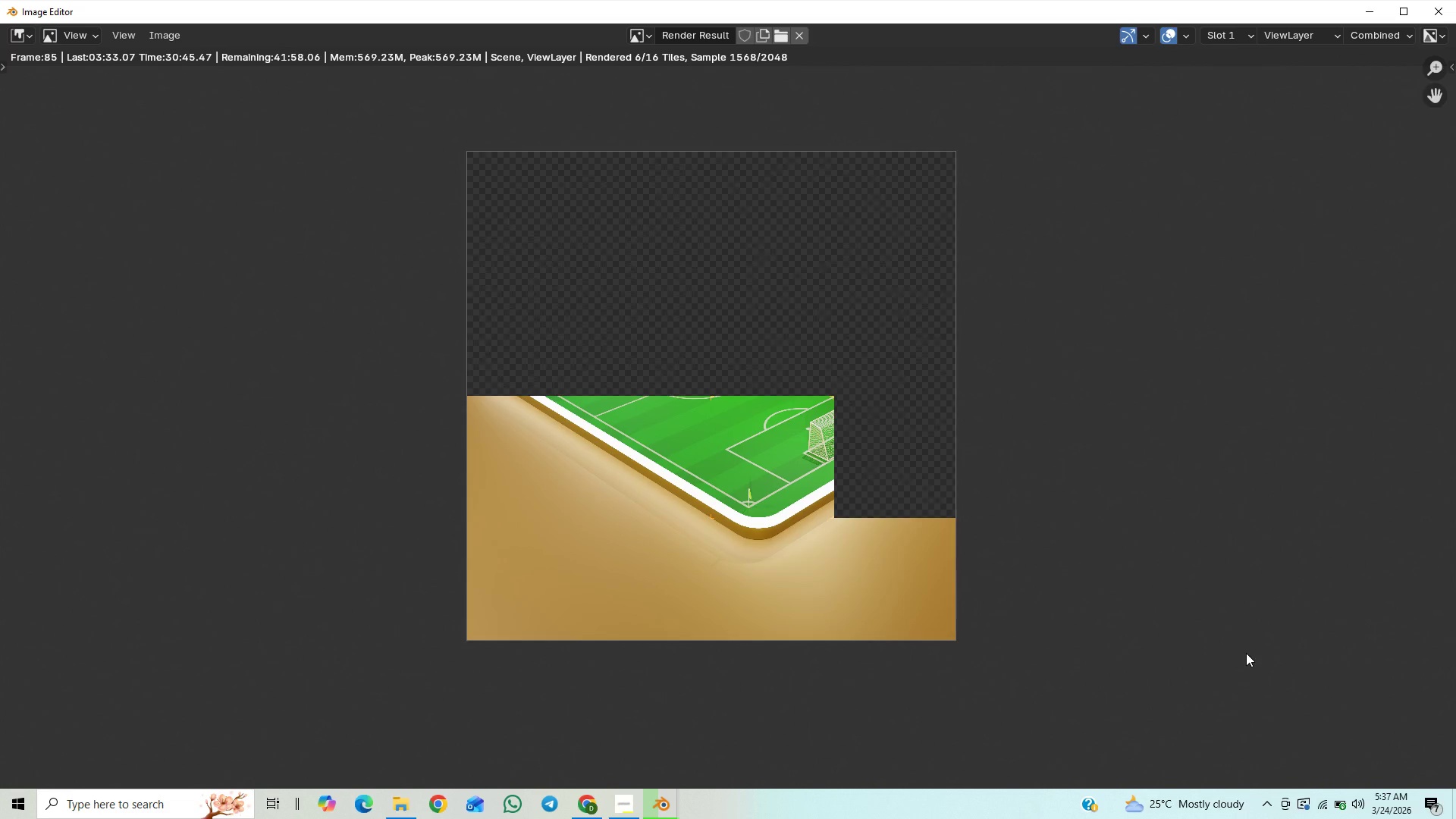 
left_click([1335, 805])
 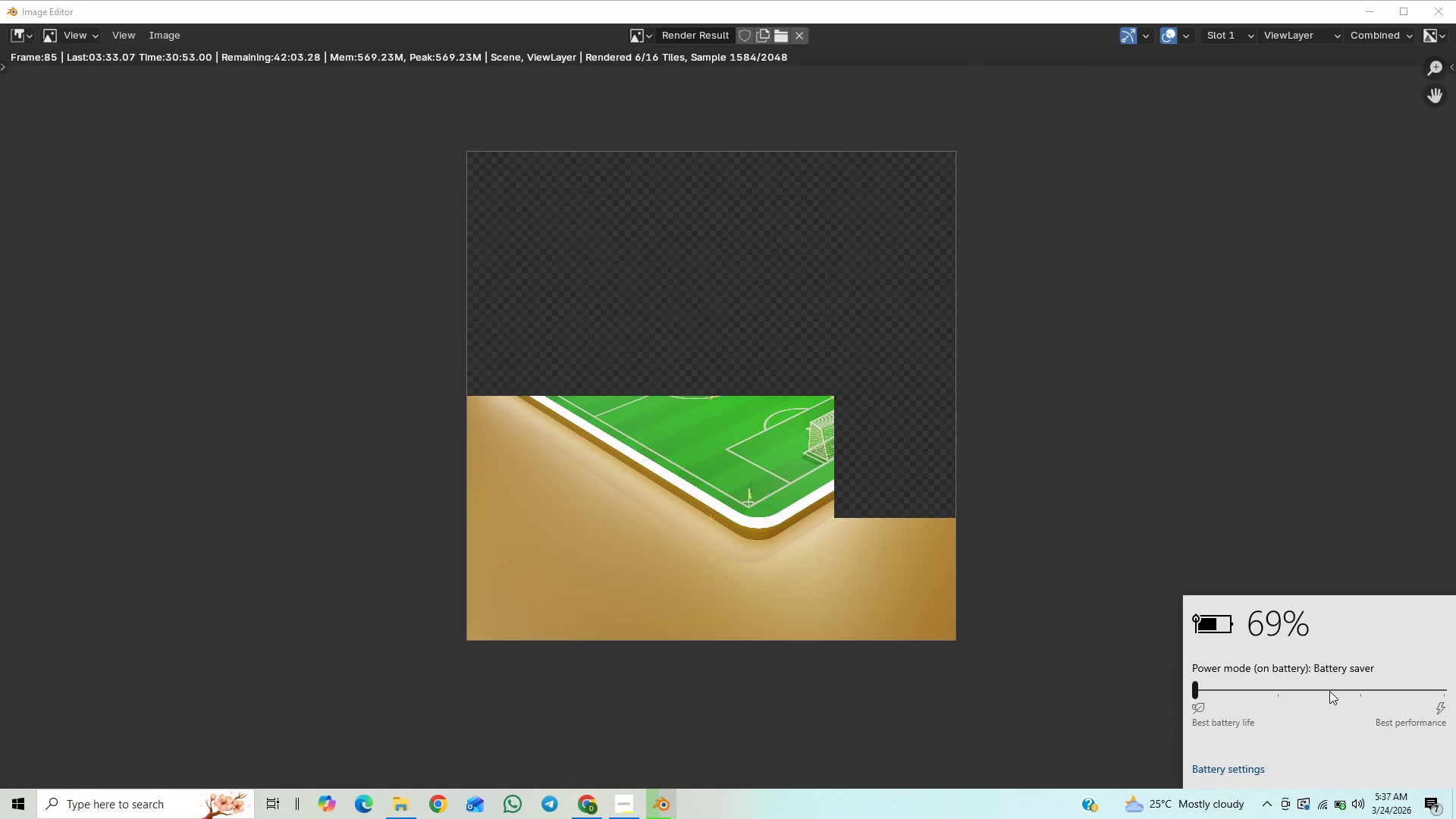 
left_click_drag(start_coordinate=[1335, 694], to_coordinate=[1455, 705])
 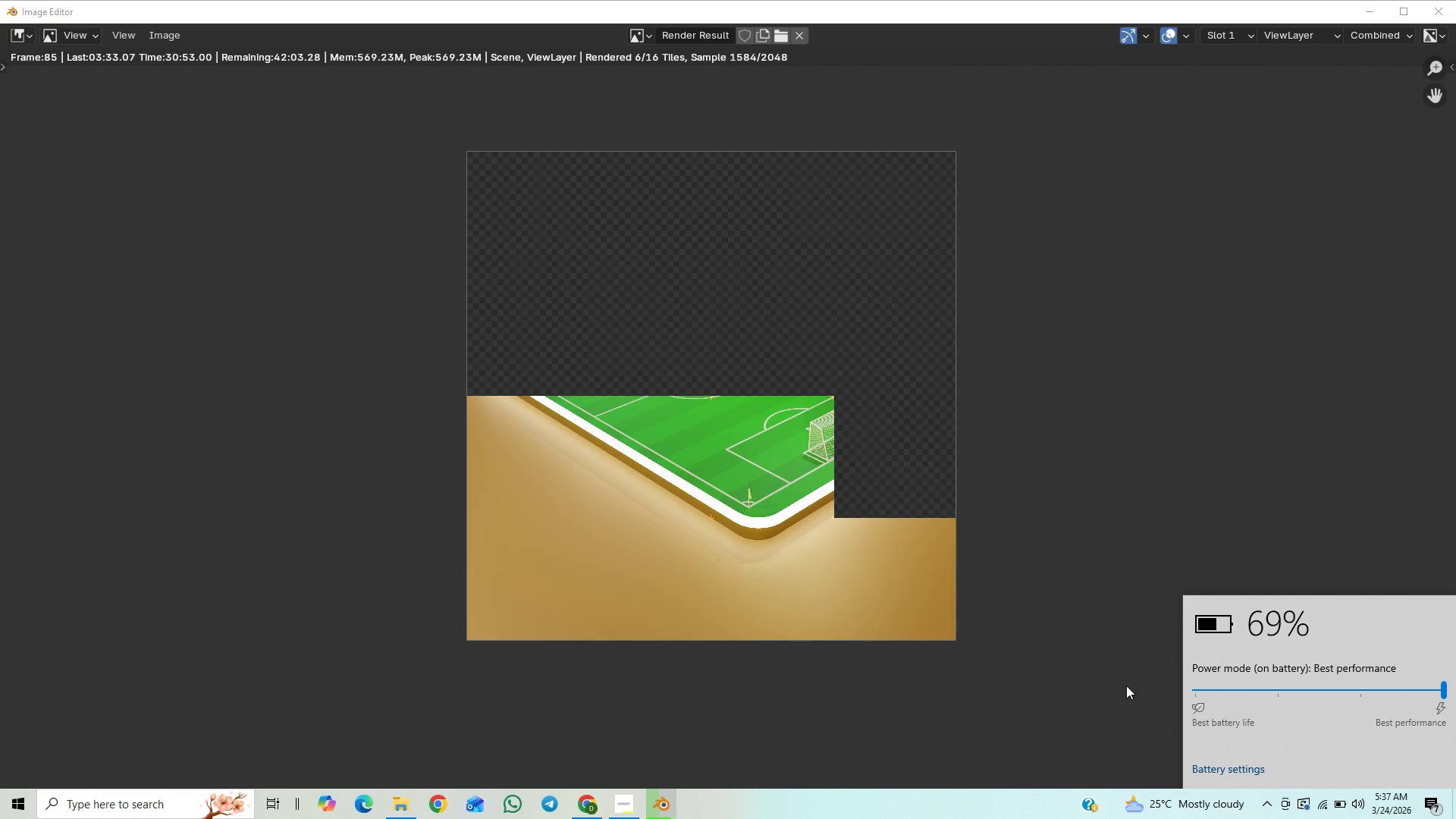 
left_click([1118, 682])
 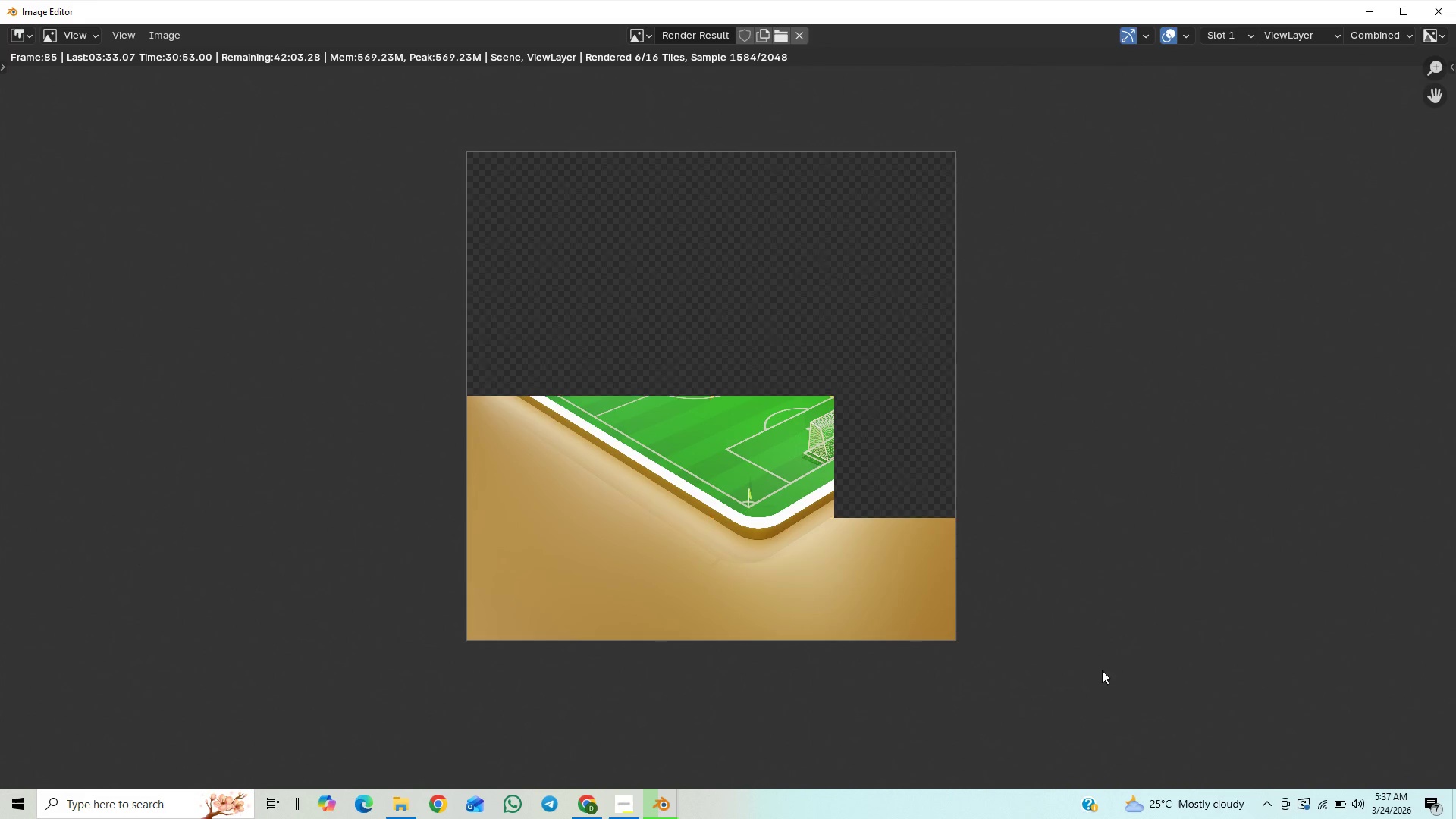 
key(Control+S)
 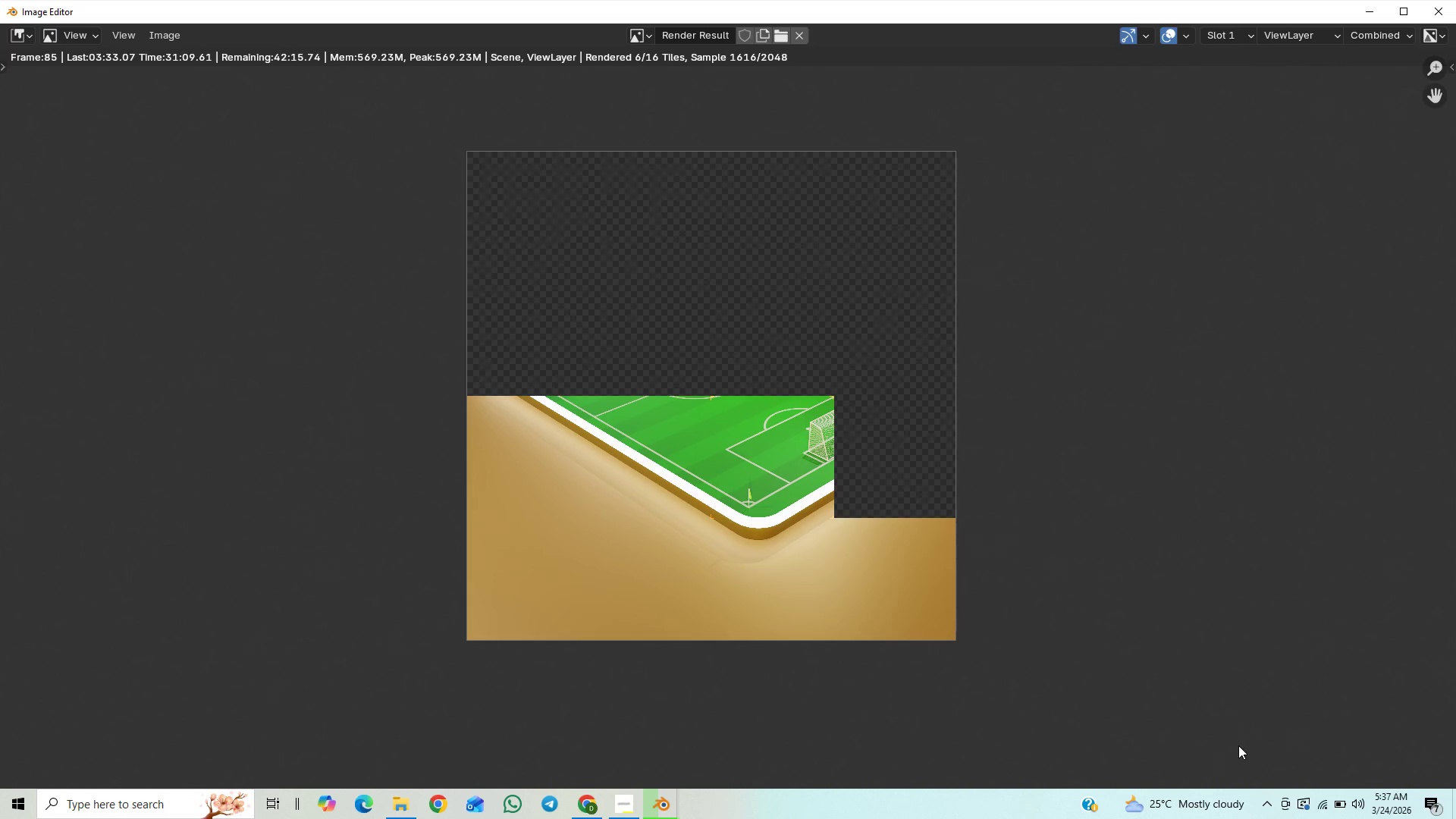 
wait(16.56)
 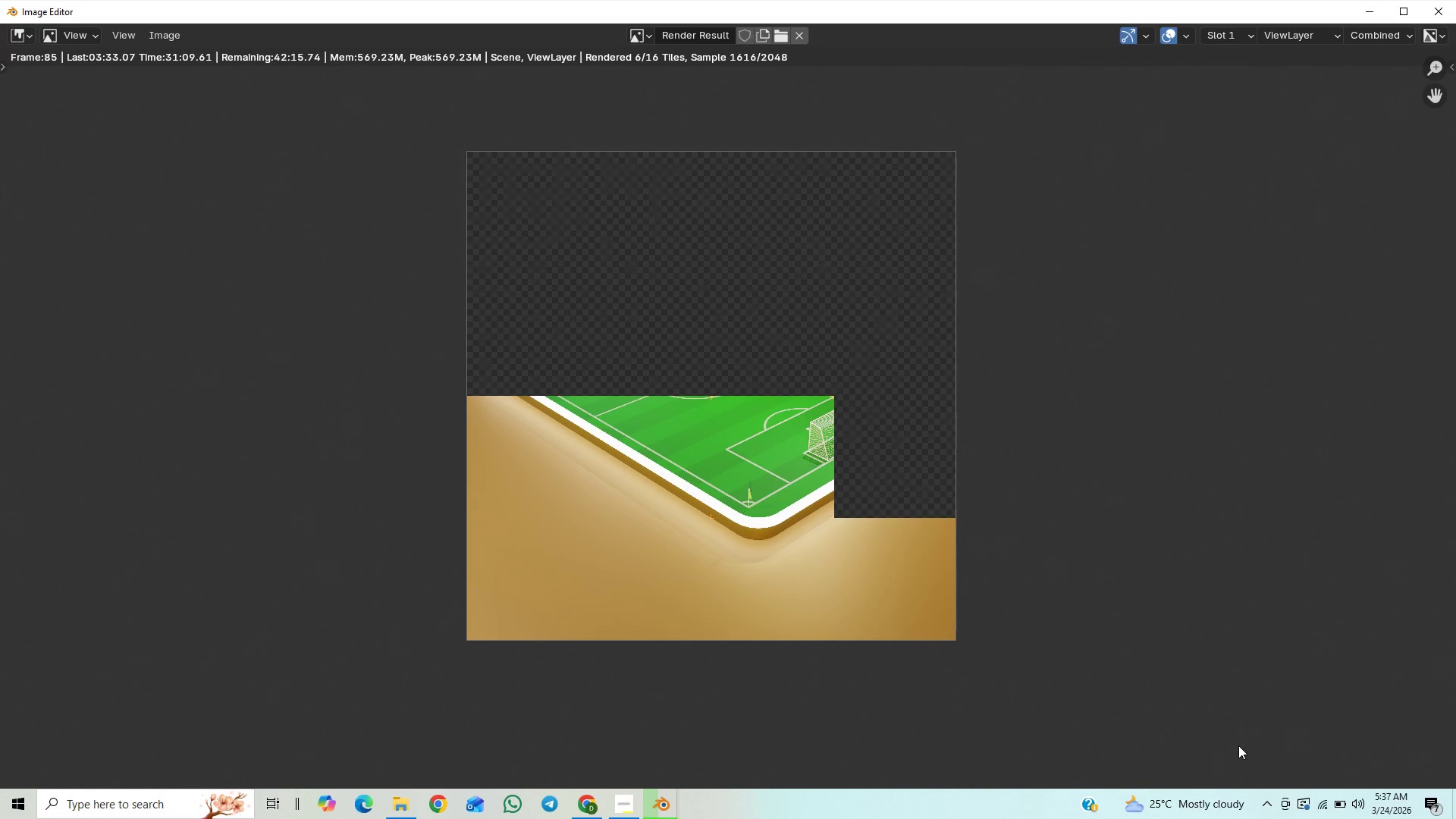 
left_click([1339, 805])
 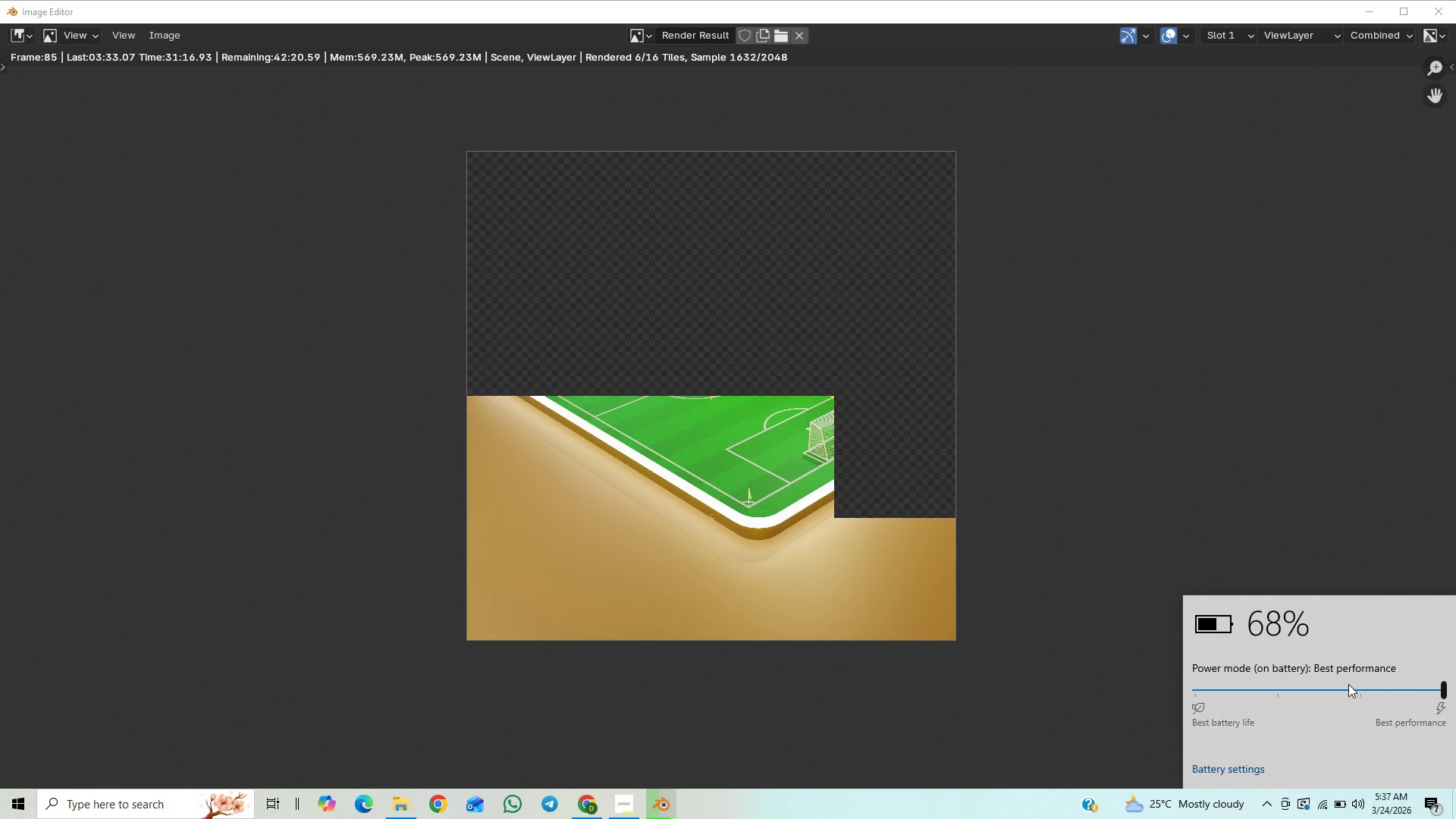 
left_click_drag(start_coordinate=[1338, 684], to_coordinate=[1128, 758])
 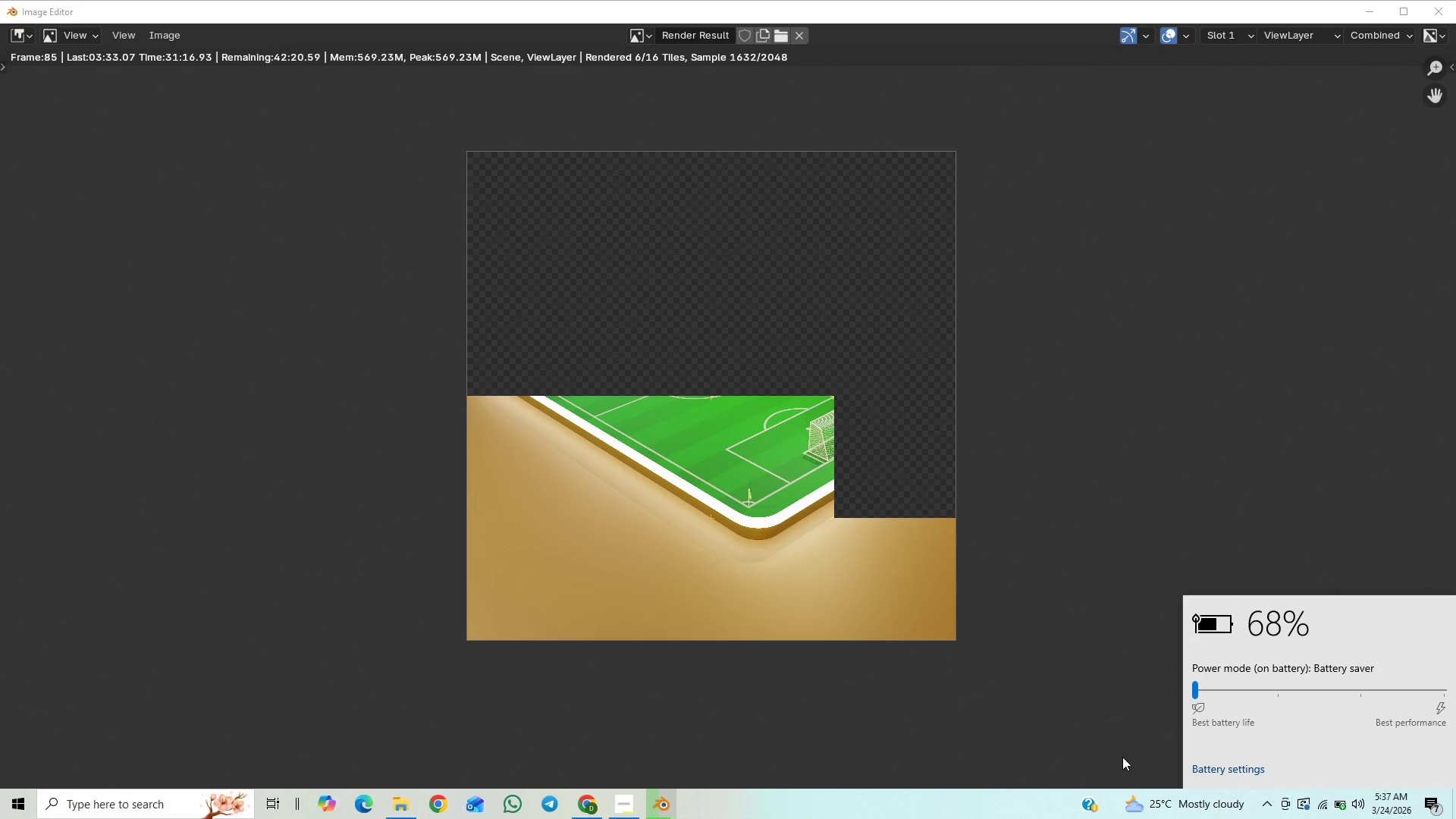 
left_click([1122, 757])
 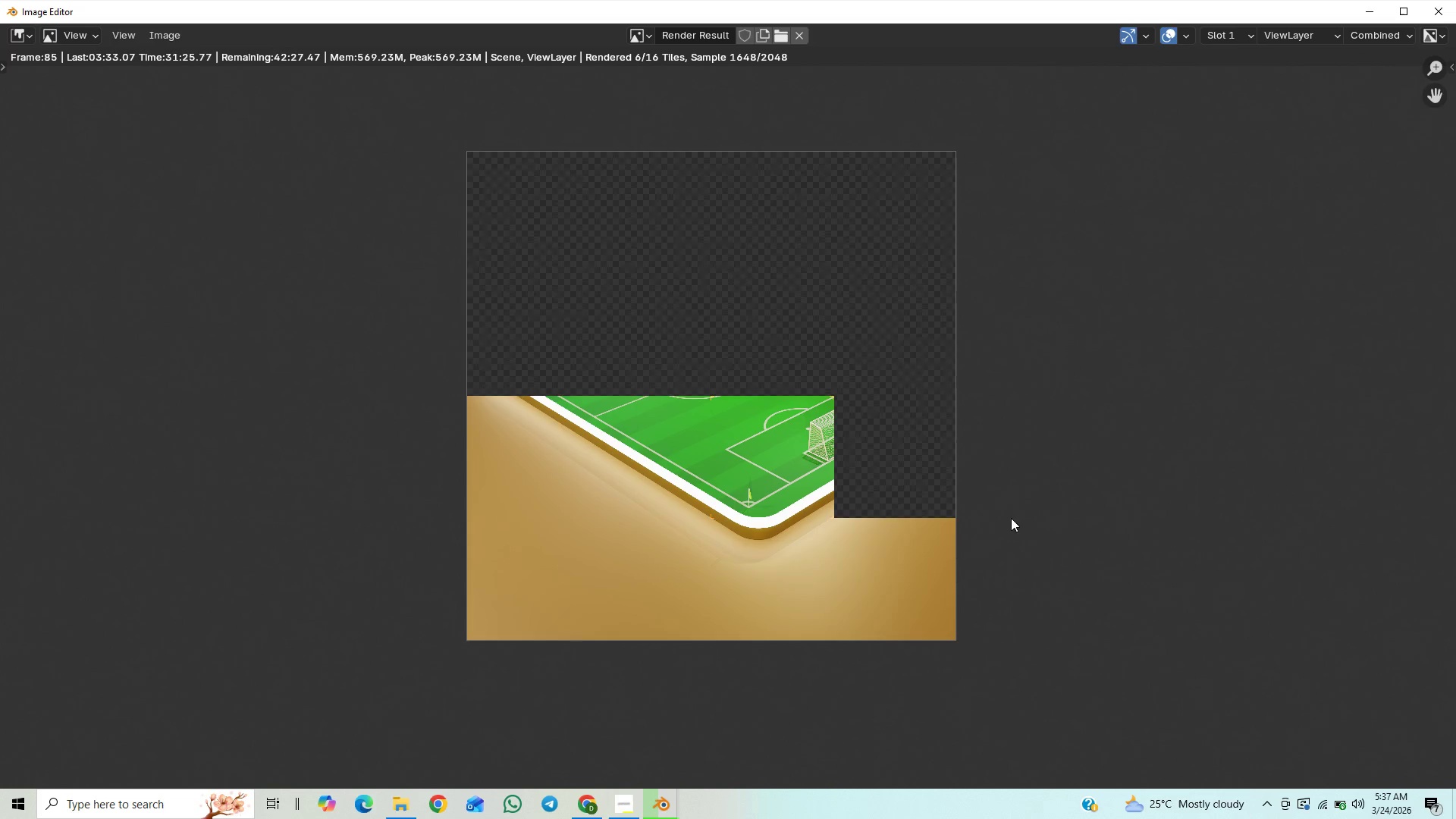 
wait(7.61)
 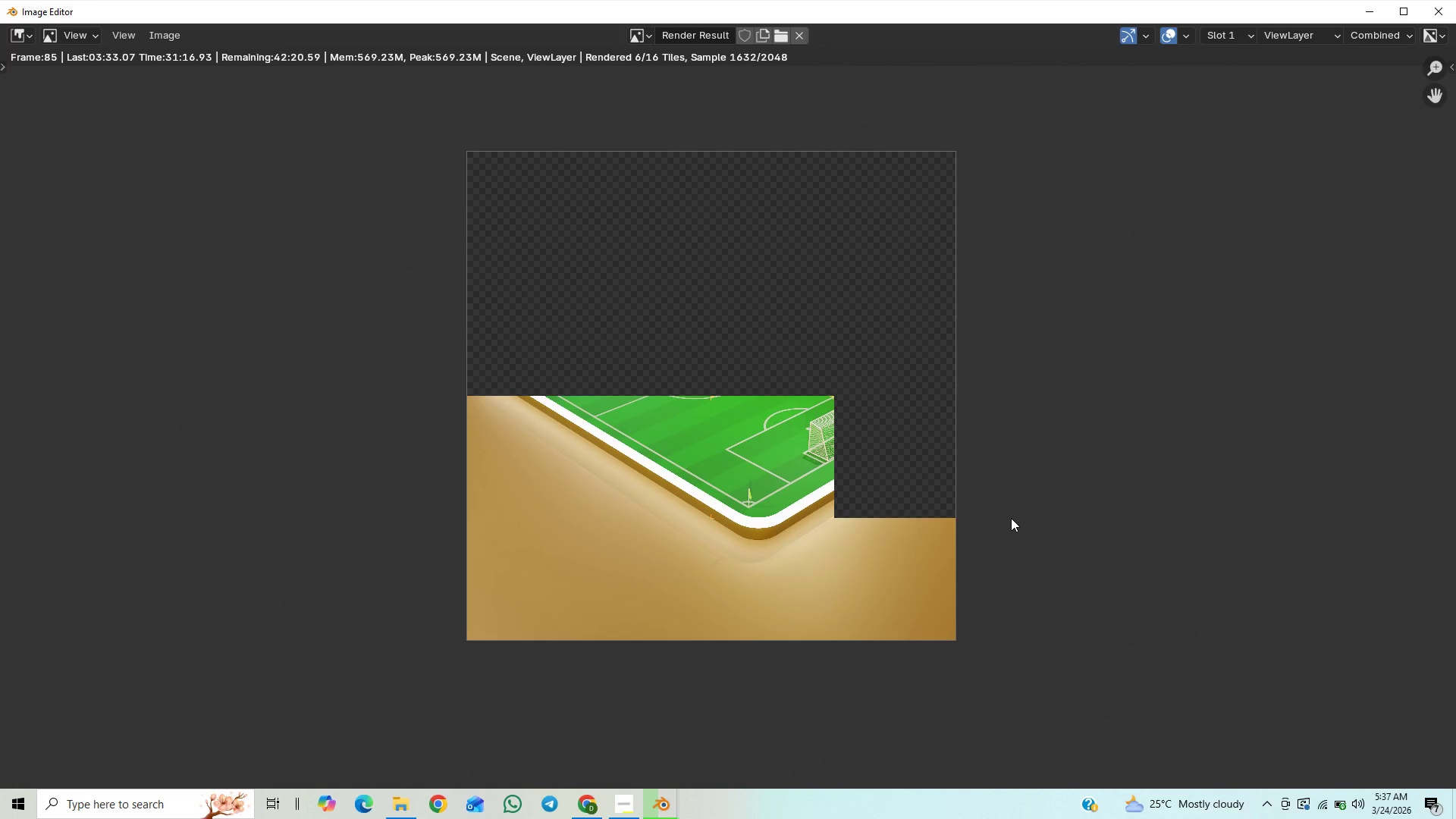 
left_click([617, 799])